 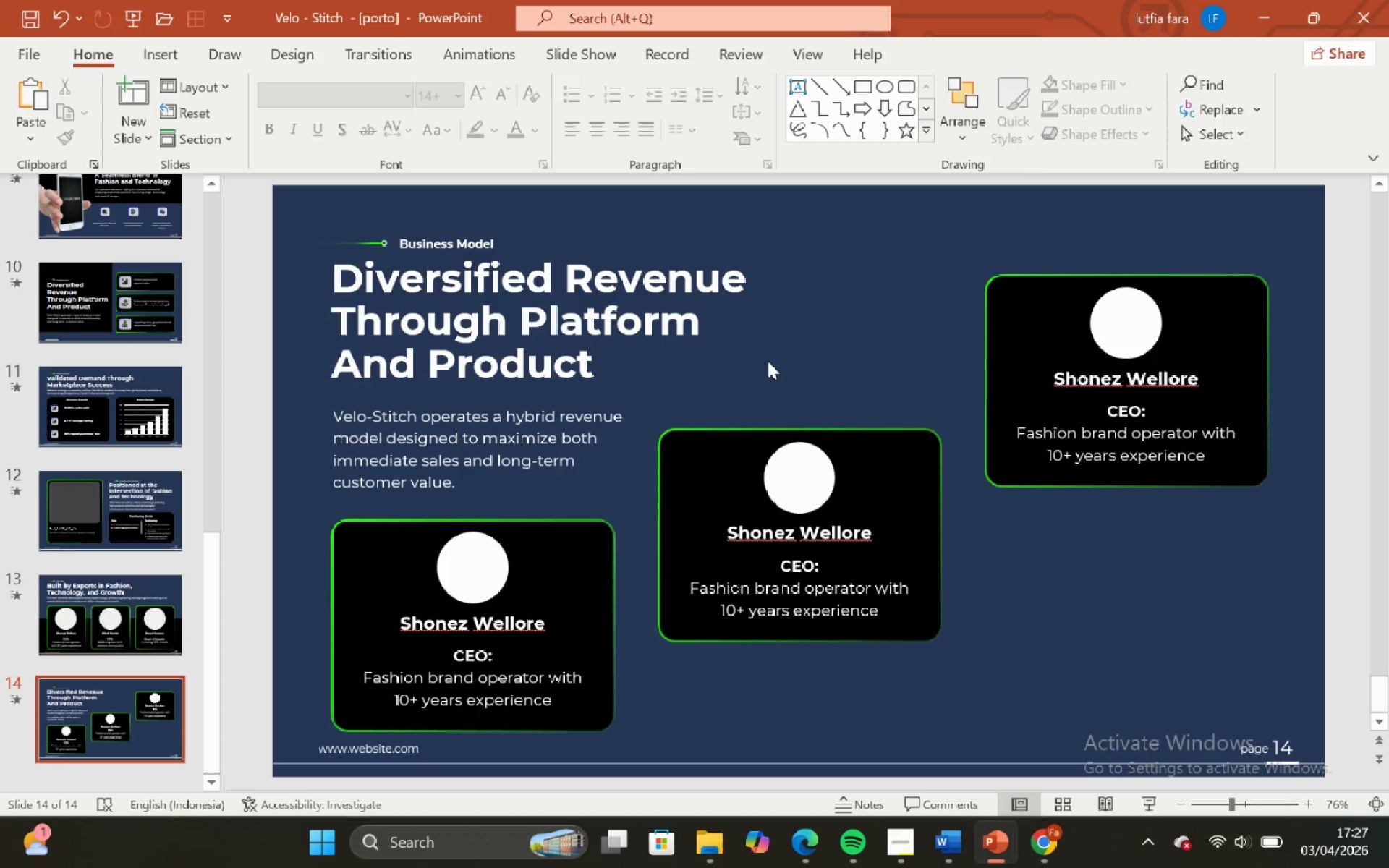 
left_click([770, 320])
 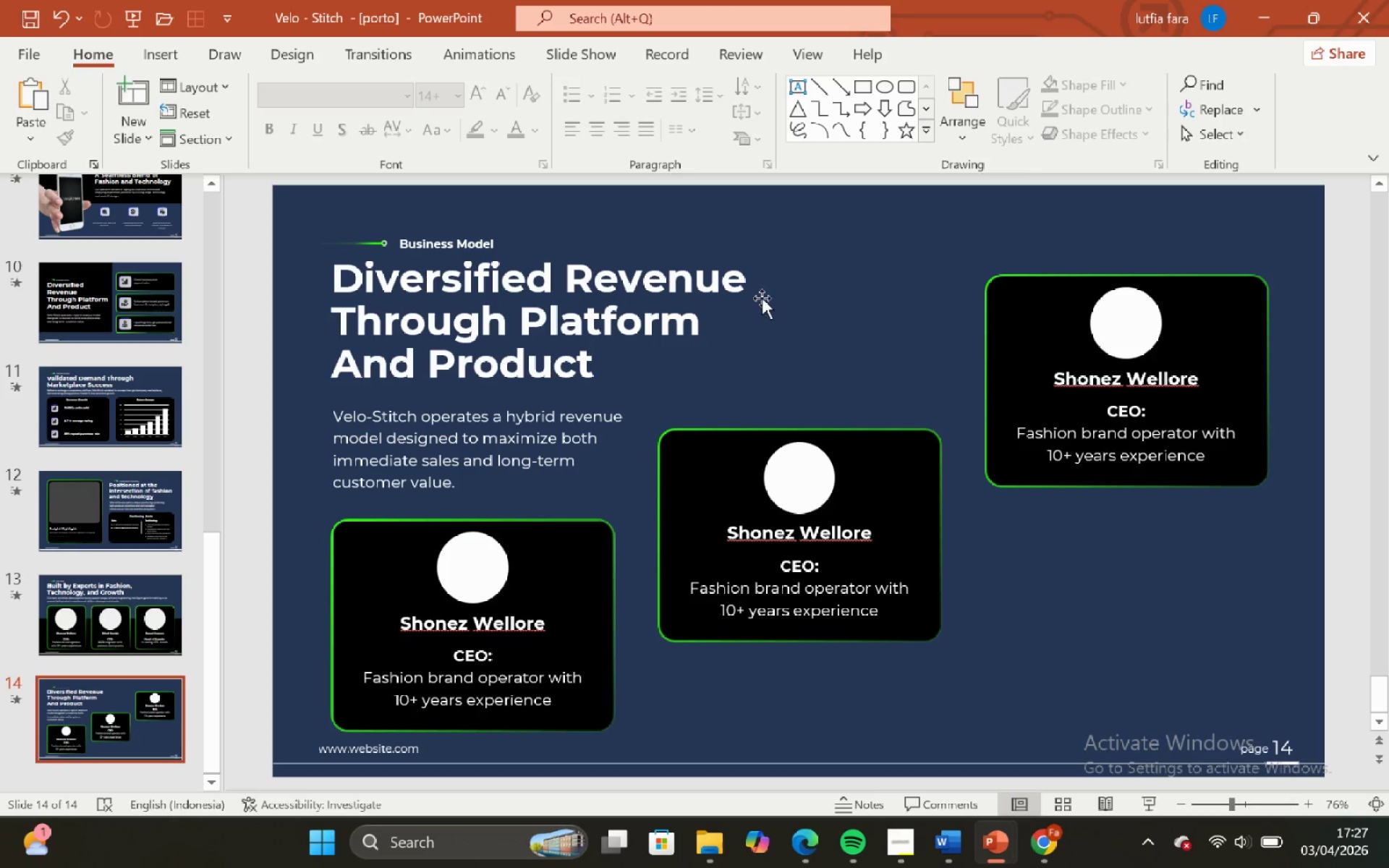 
left_click([762, 298])
 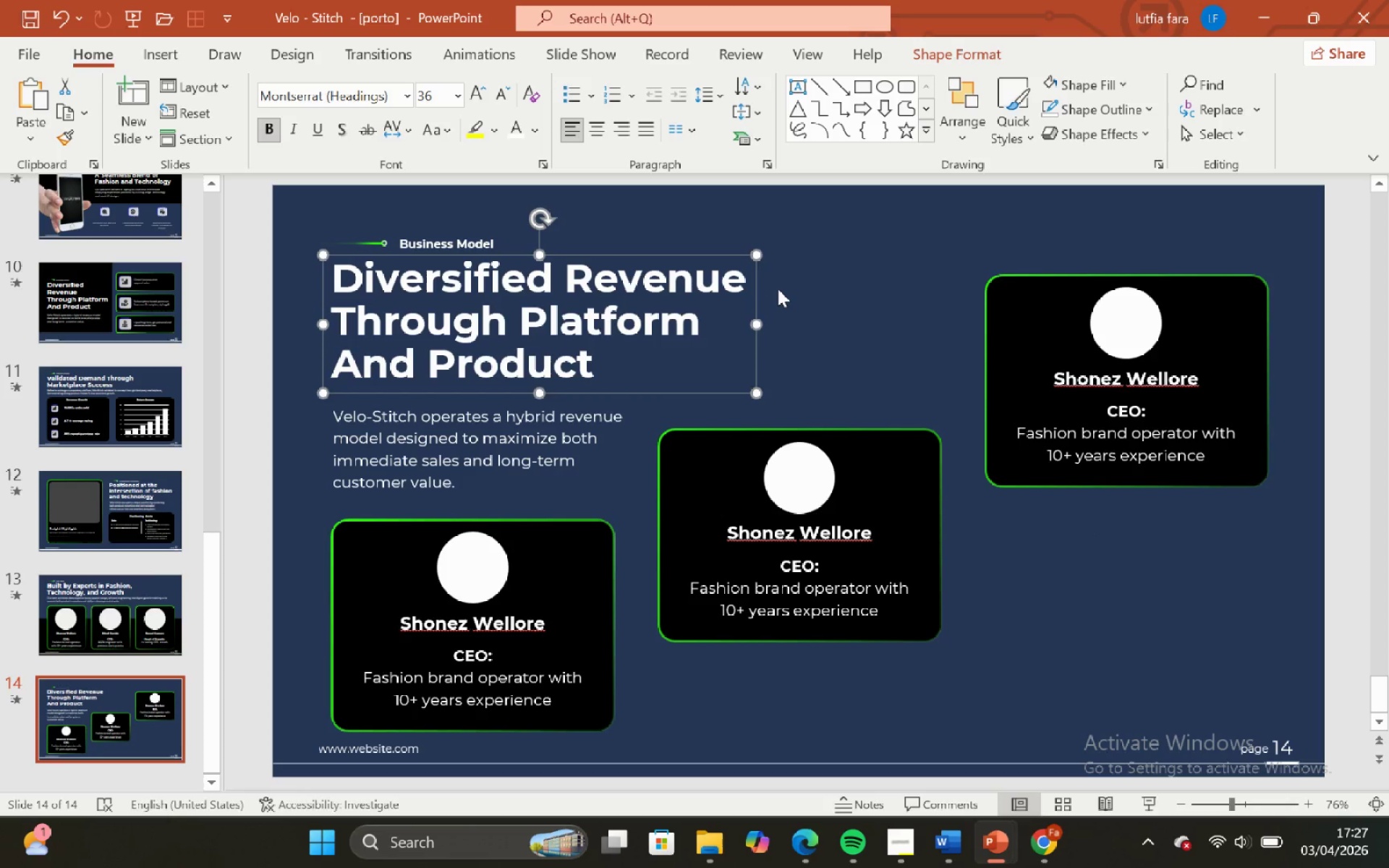 
left_click([781, 286])
 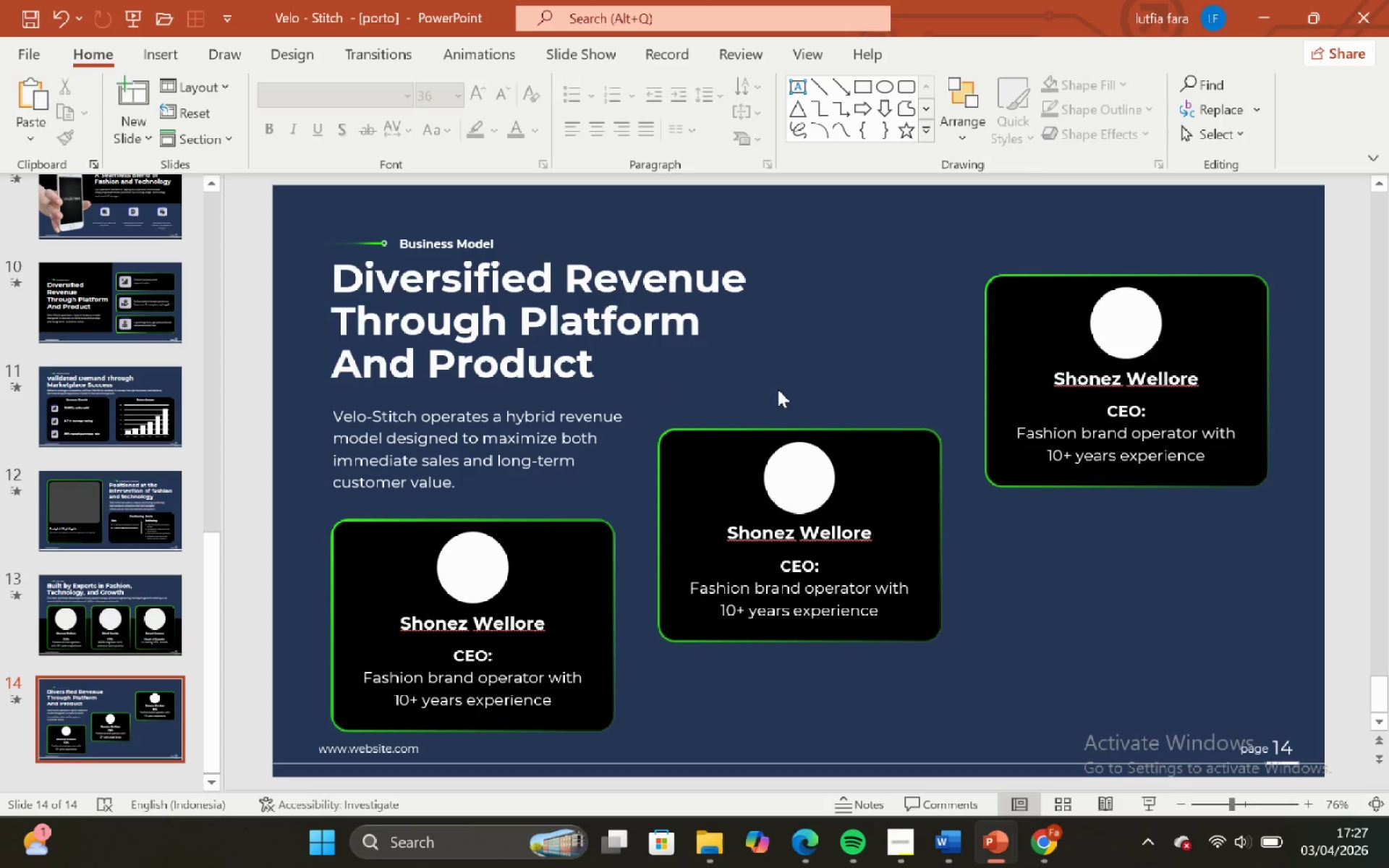 
left_click([787, 469])
 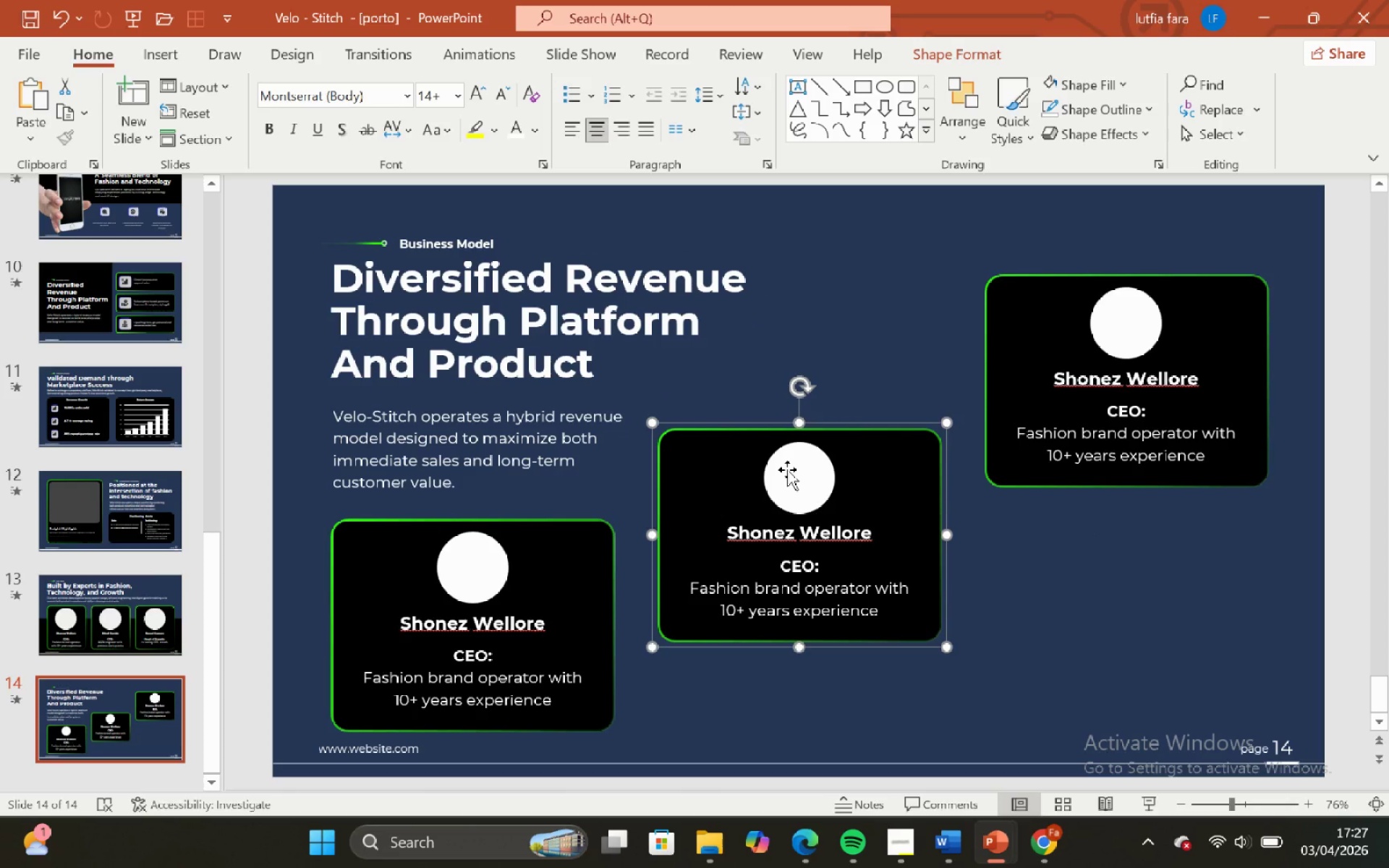 
key(Control+Shift+G)
 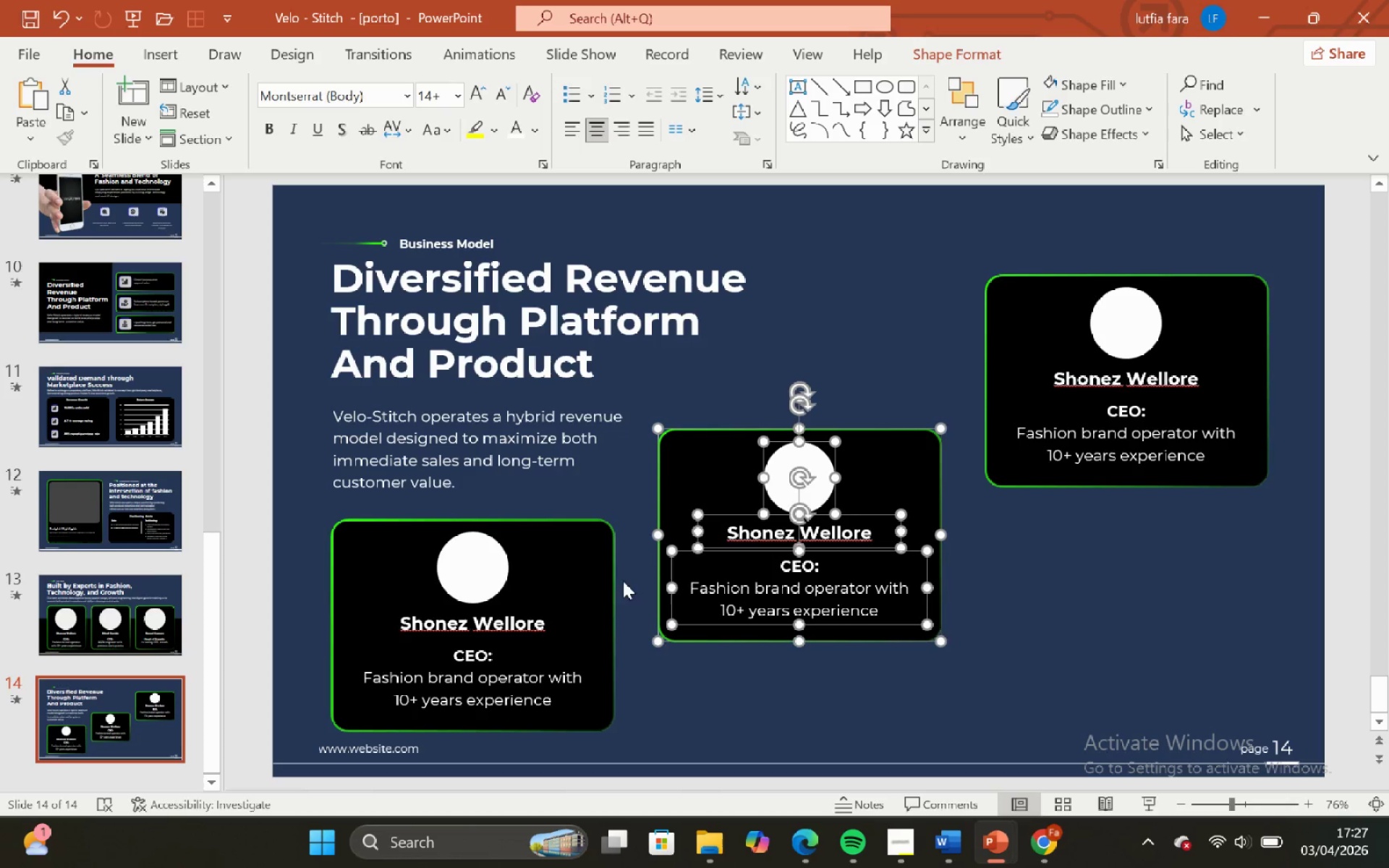 
left_click([543, 575])
 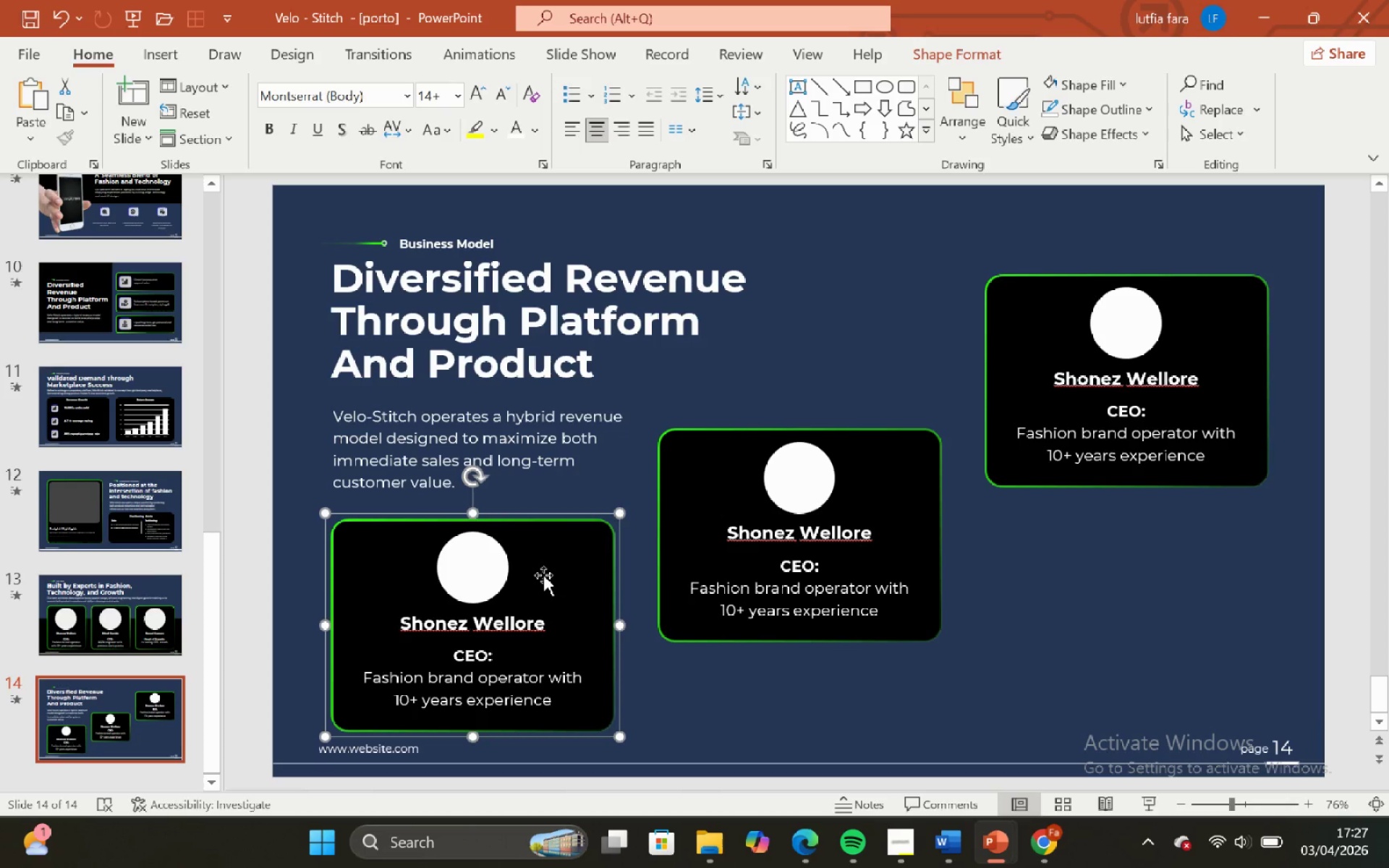 
key(Control+Shift+G)
 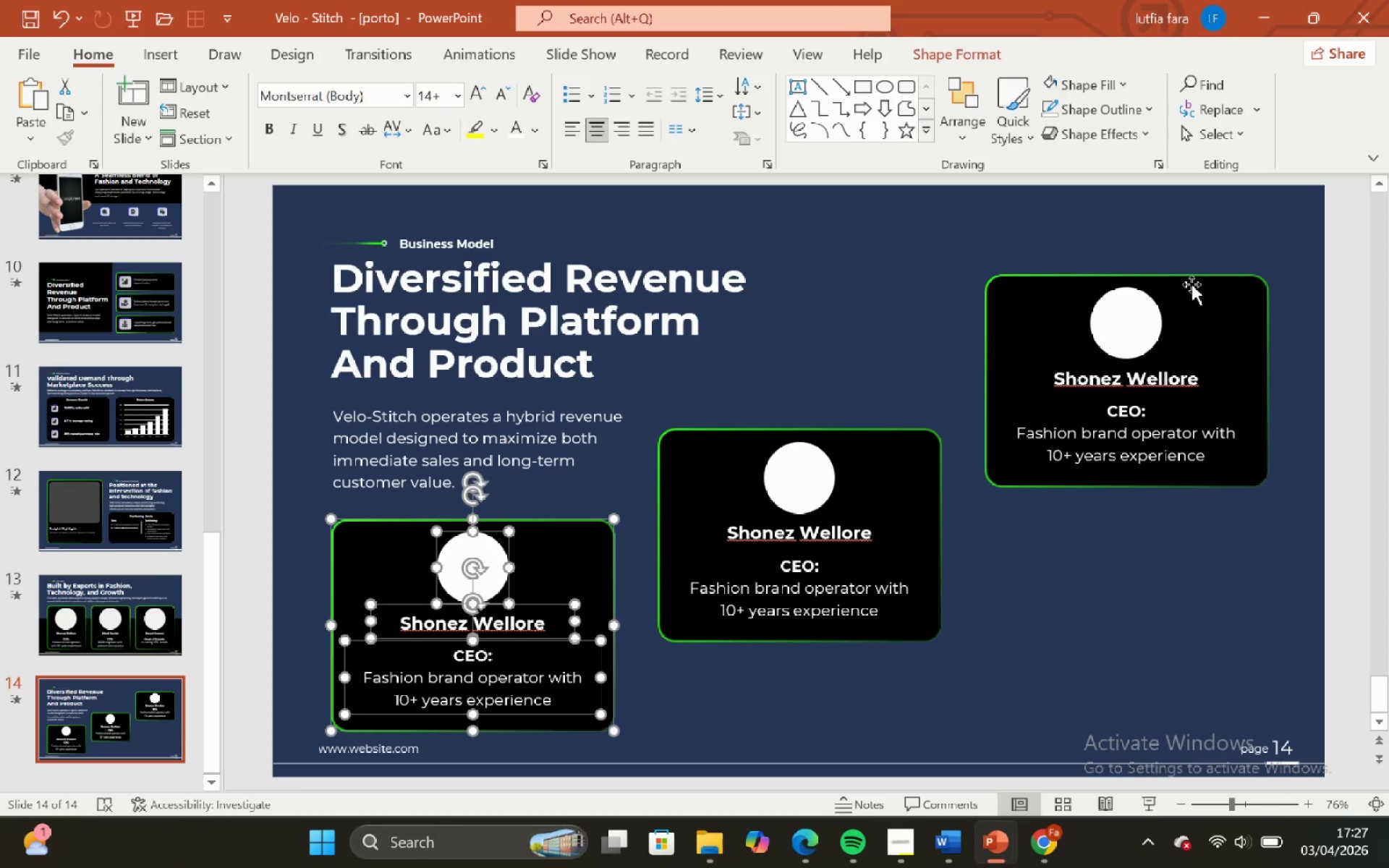 
left_click([1190, 300])
 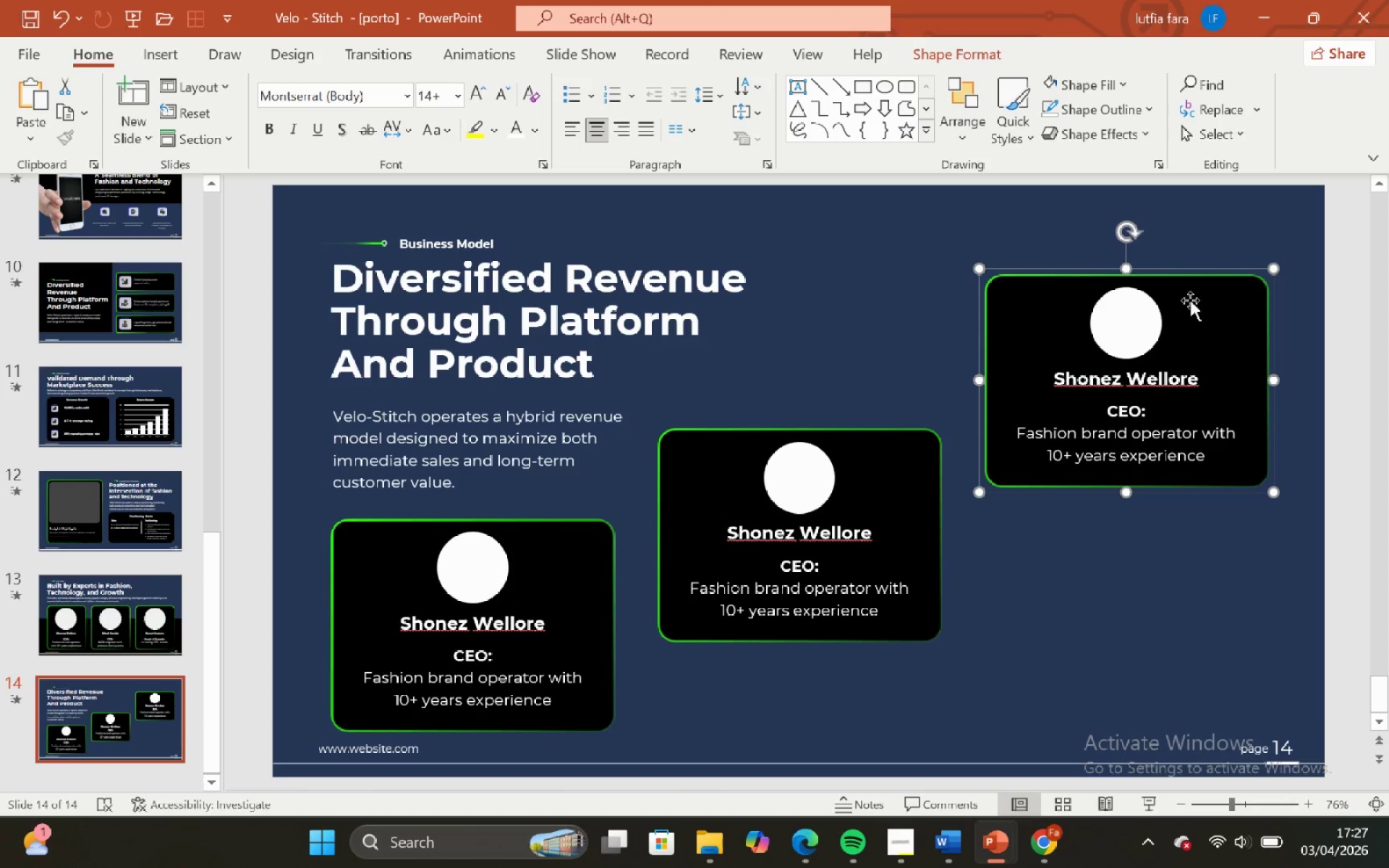 
key(Control+Shift+G)
 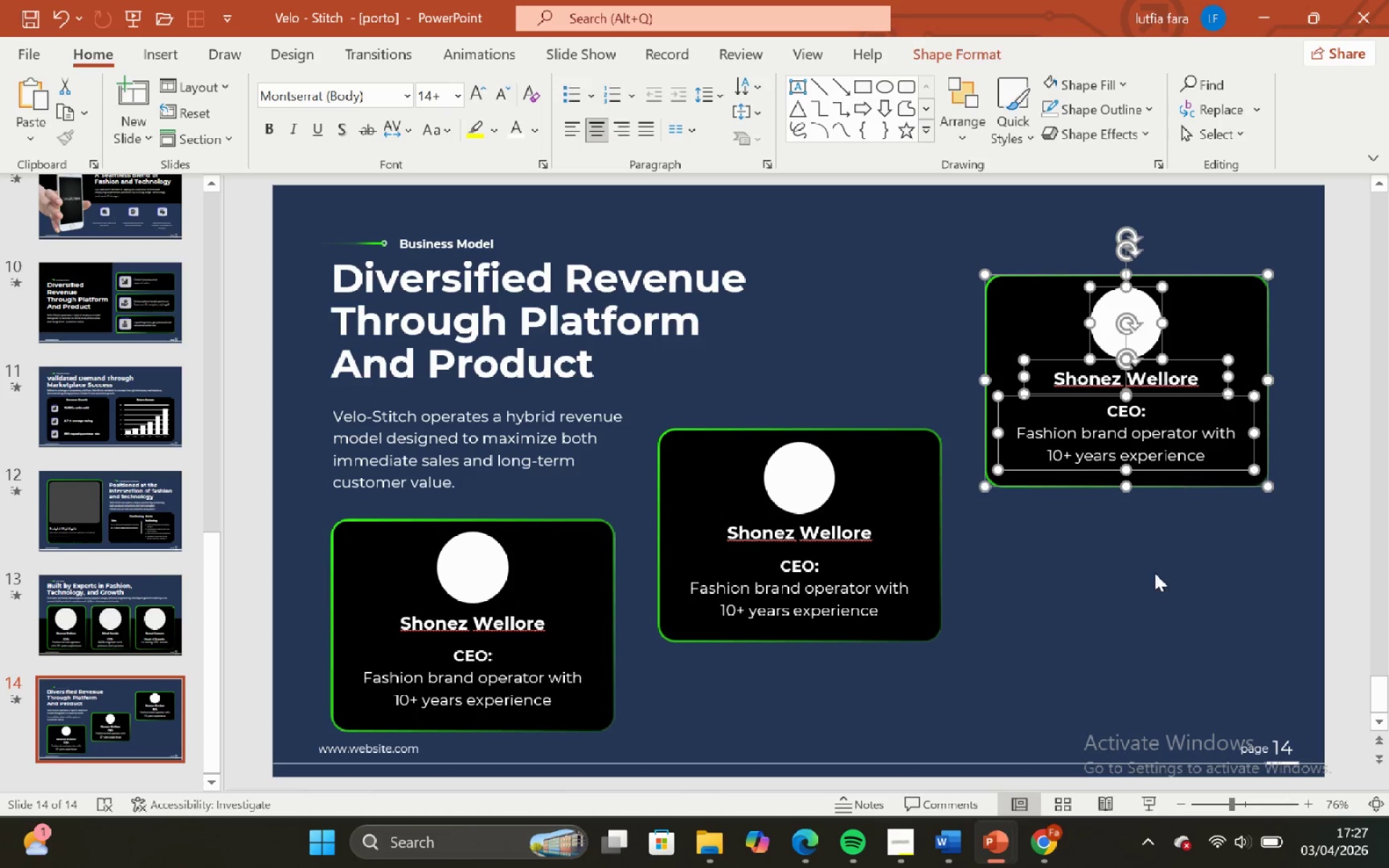 
left_click([1153, 576])
 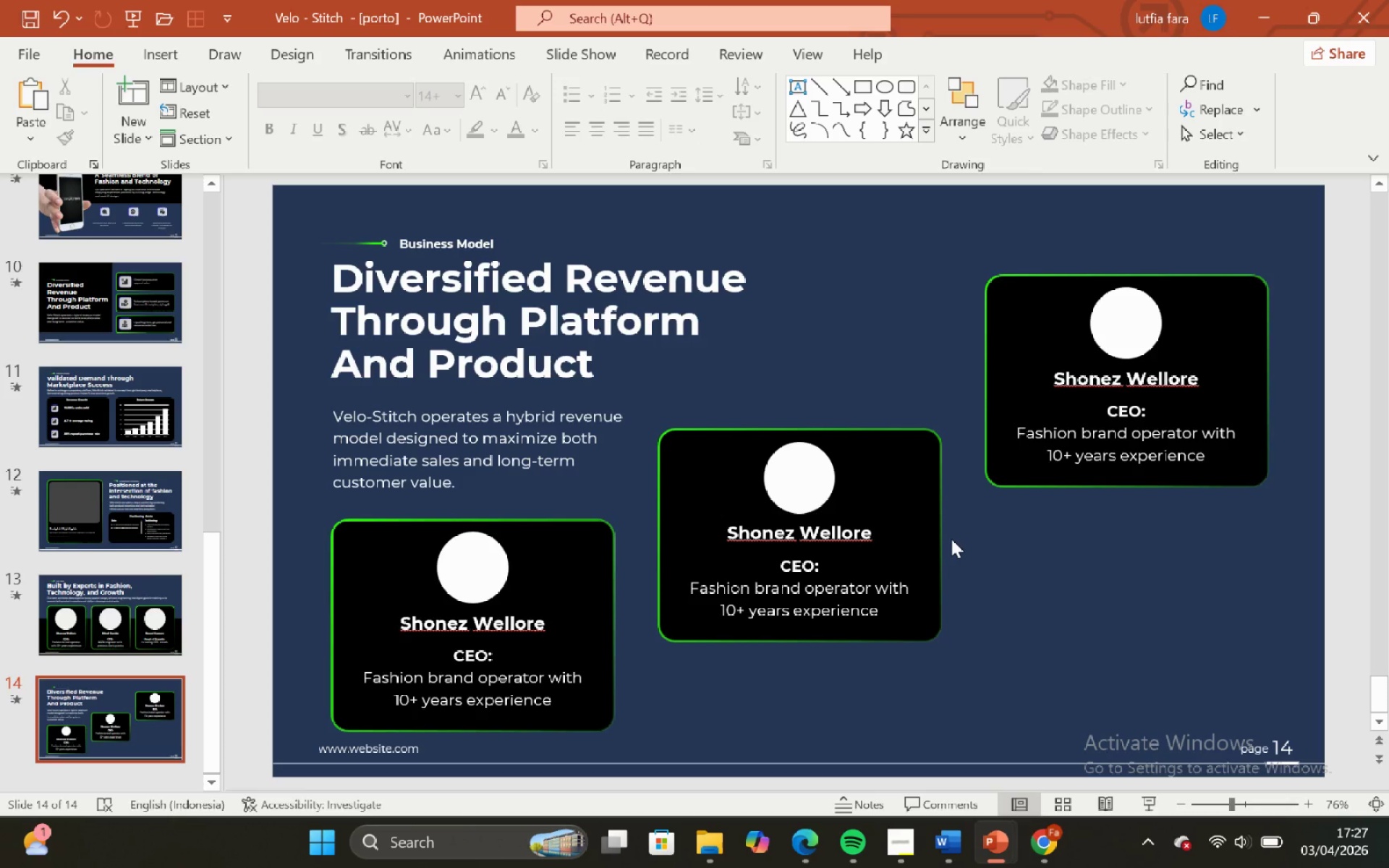 
wait(6.58)
 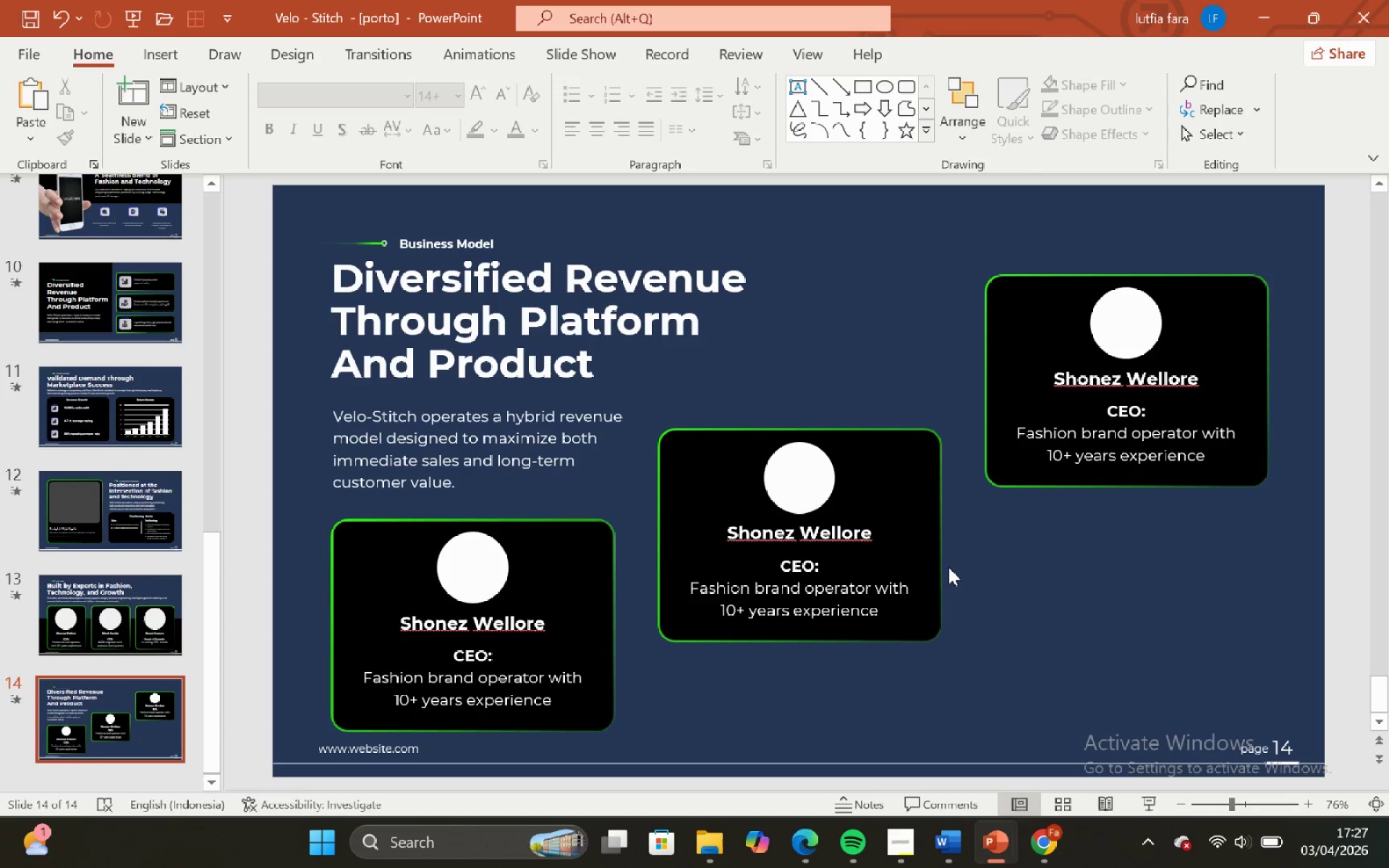 
left_click([1030, 459])
 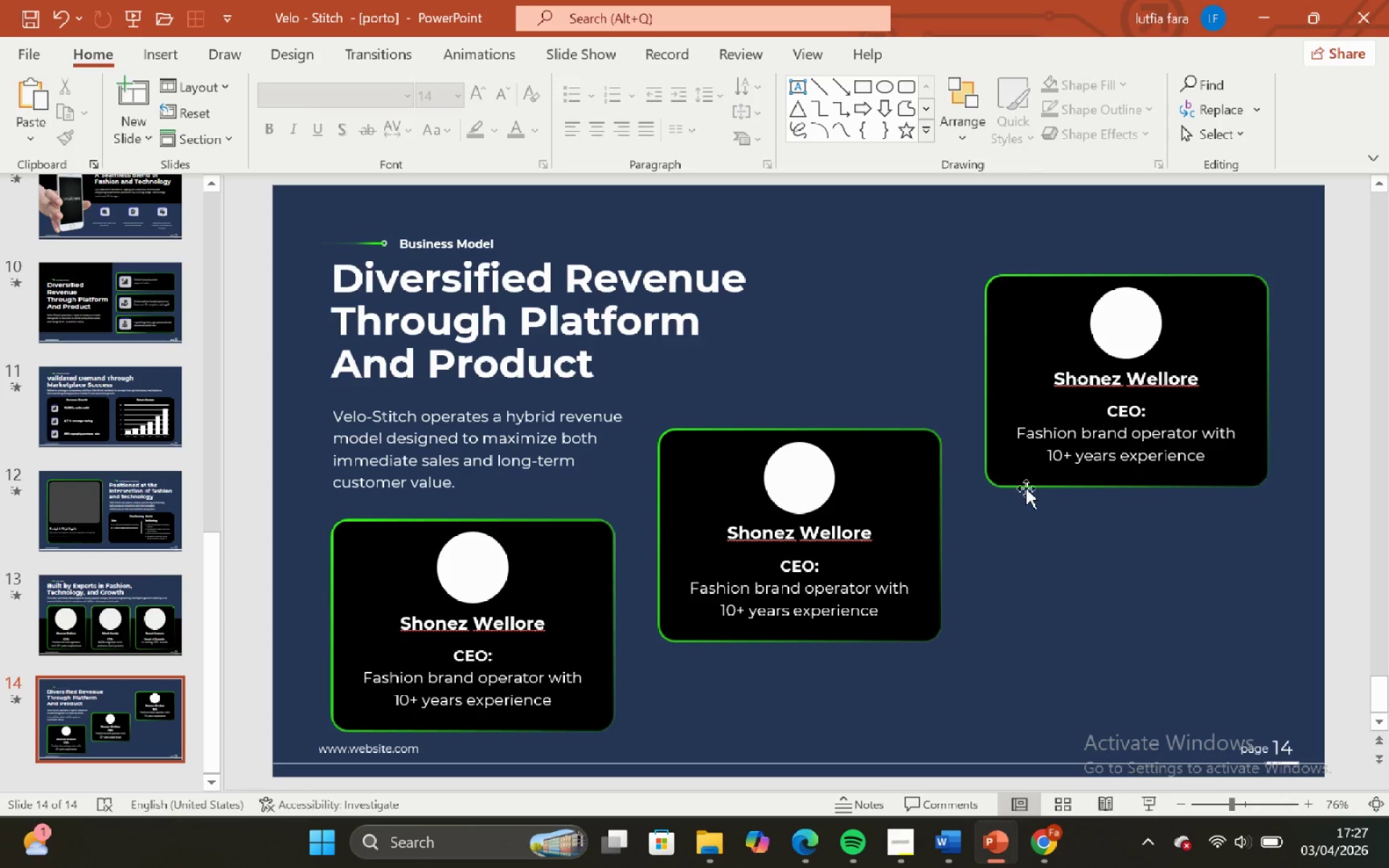 
double_click([1025, 487])
 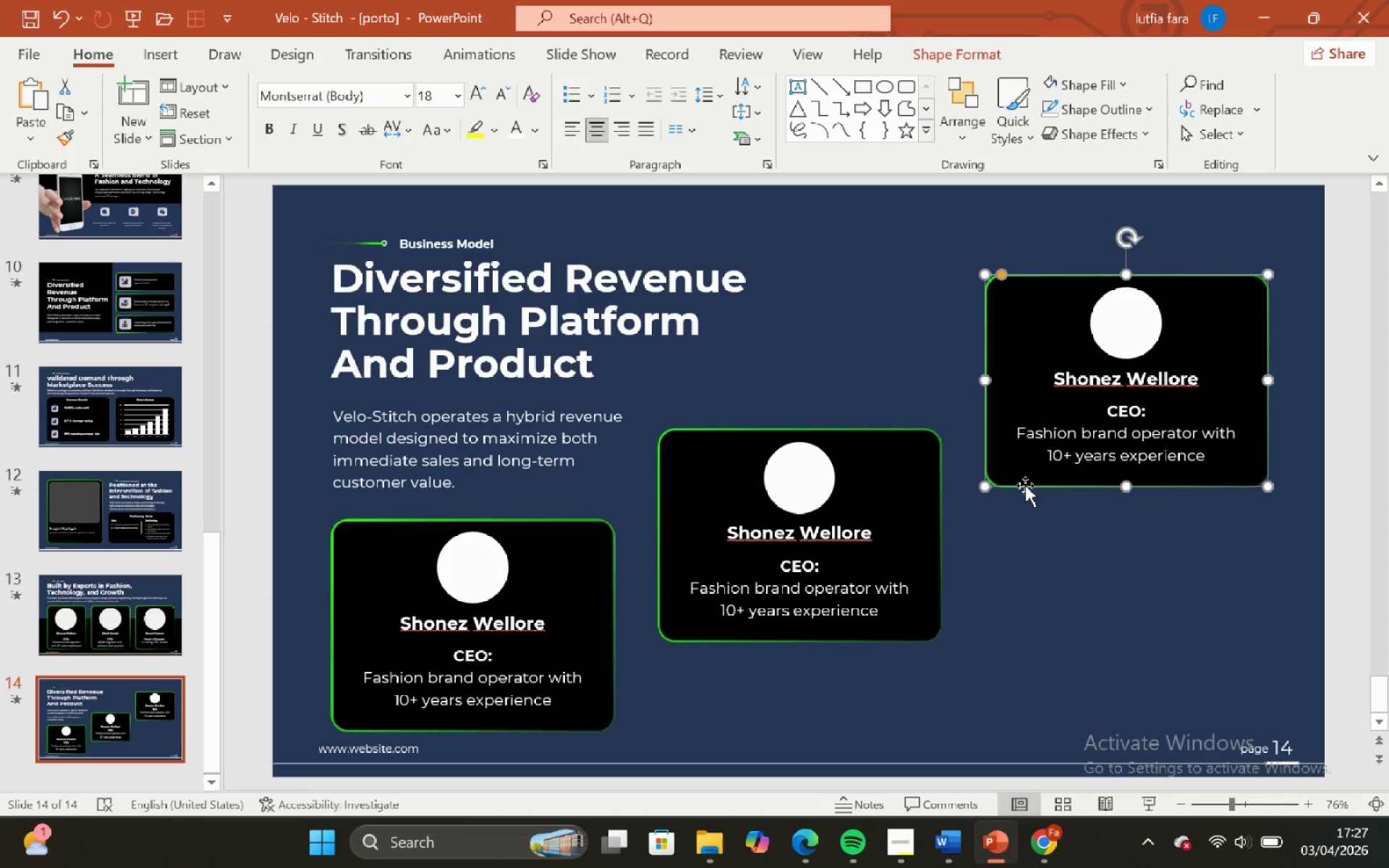 
hold_key(key=ControlLeft, duration=1.77)
hold_key(key=ShiftLeft, duration=1.42)
left_click_drag(start_coordinate=[1025, 485], to_coordinate=[1025, 746])
 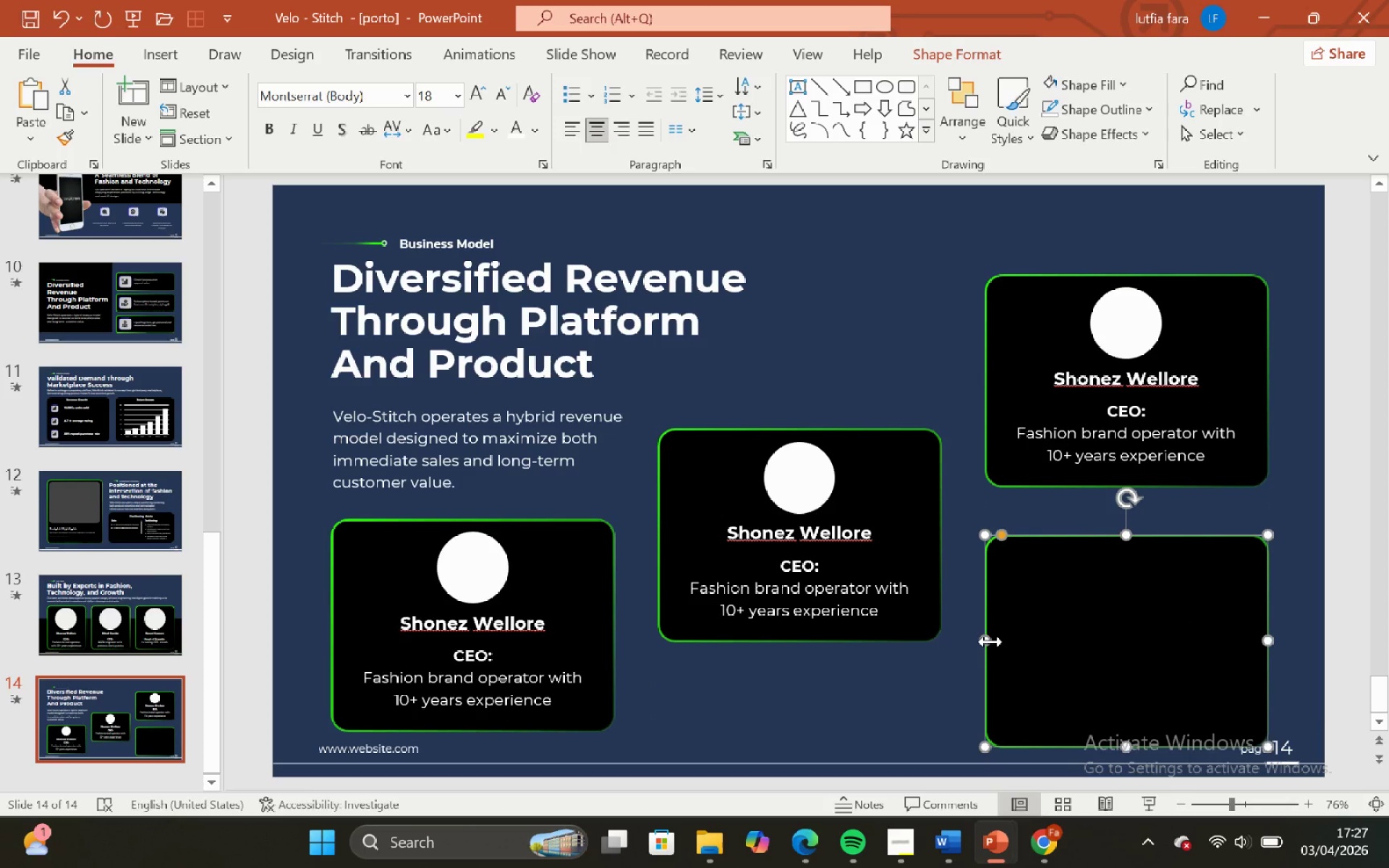 
key(Backspace)
 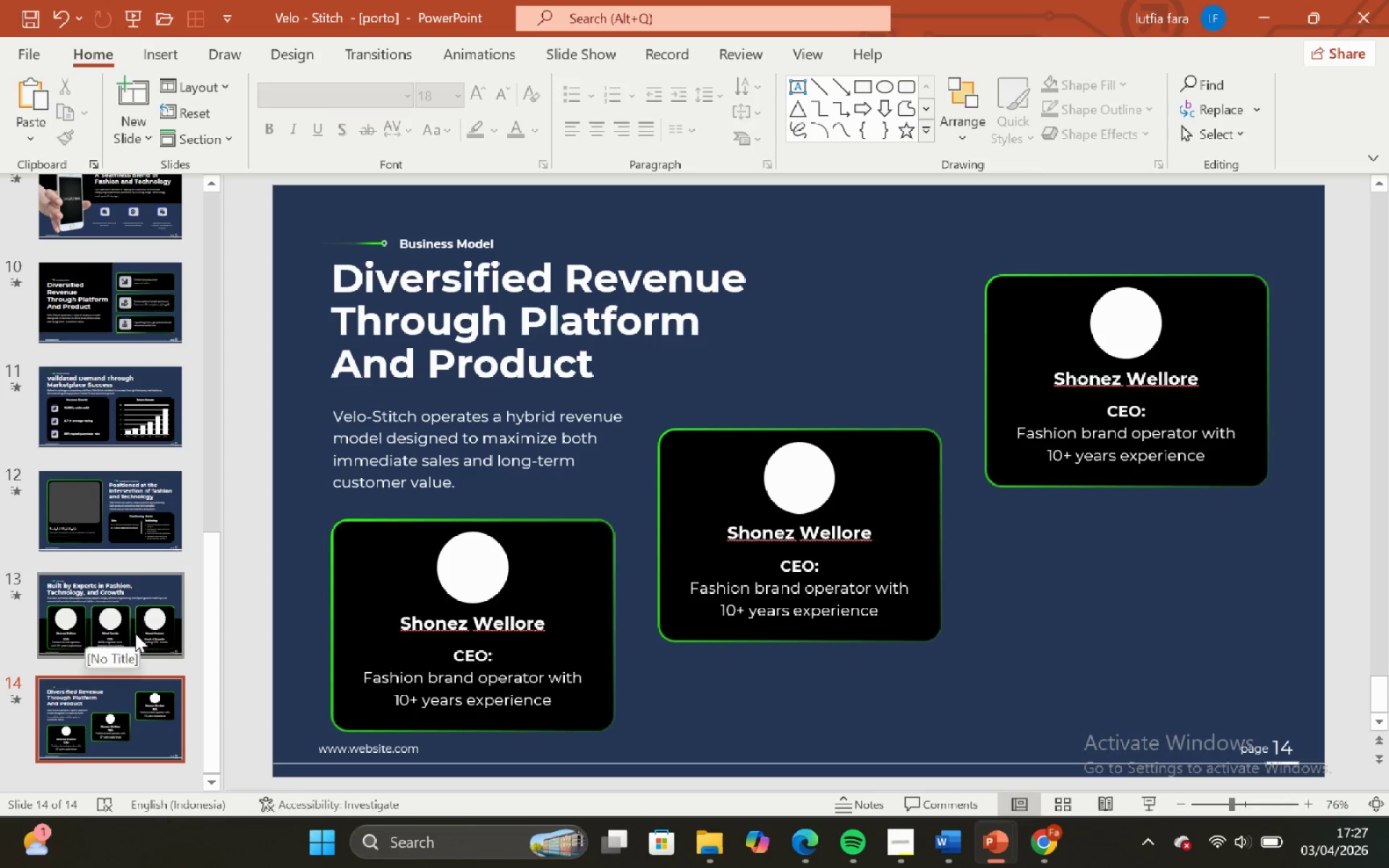 
left_click([133, 629])
 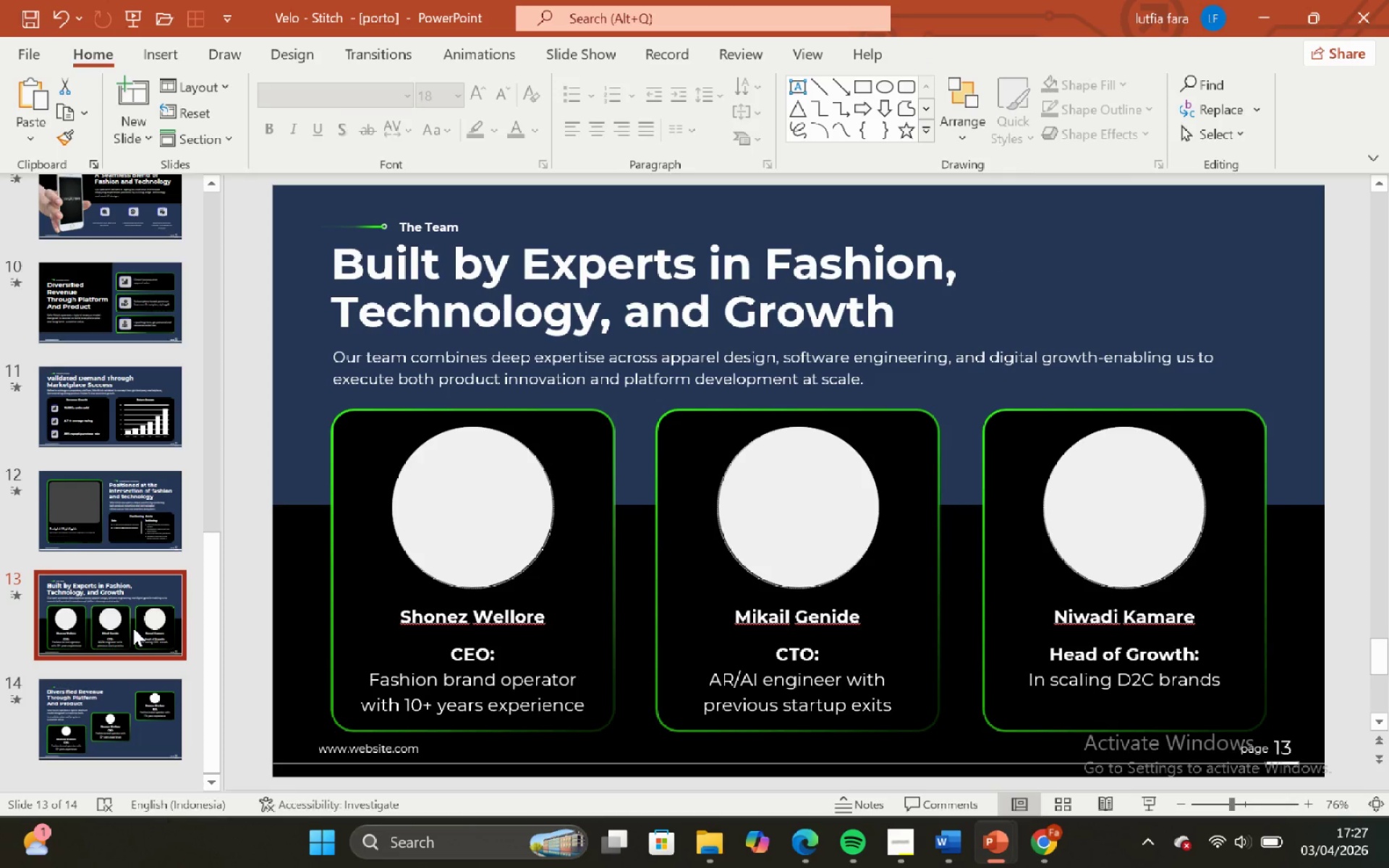 
scroll: coordinate [133, 628], scroll_direction: up, amount: 2.0
 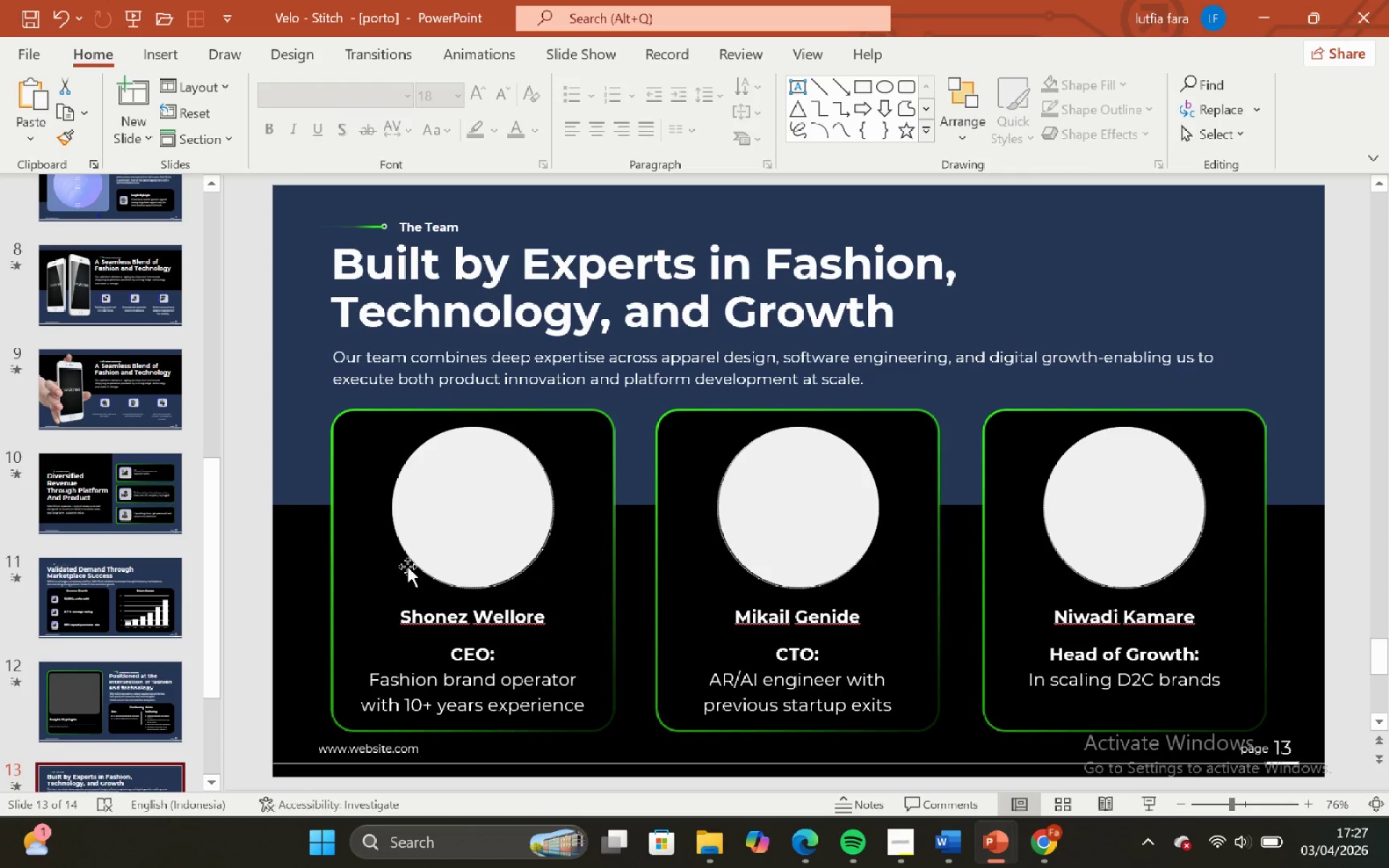 
hold_key(key=ControlLeft, duration=1.14)
hold_key(key=ShiftLeft, duration=0.59)
scroll: coordinate [408, 567], scroll_direction: down, amount: 2.0
 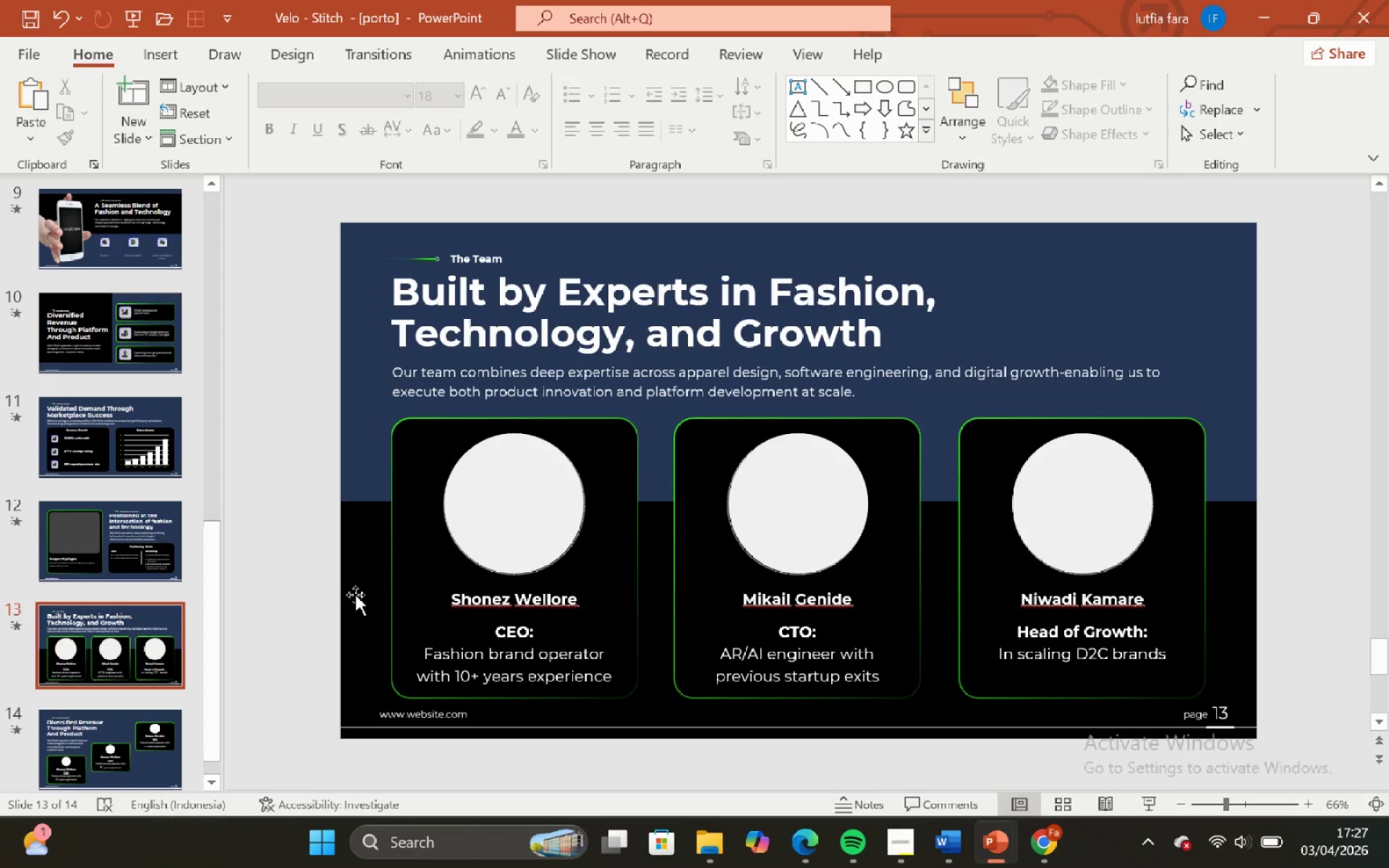 
left_click([538, 665])
 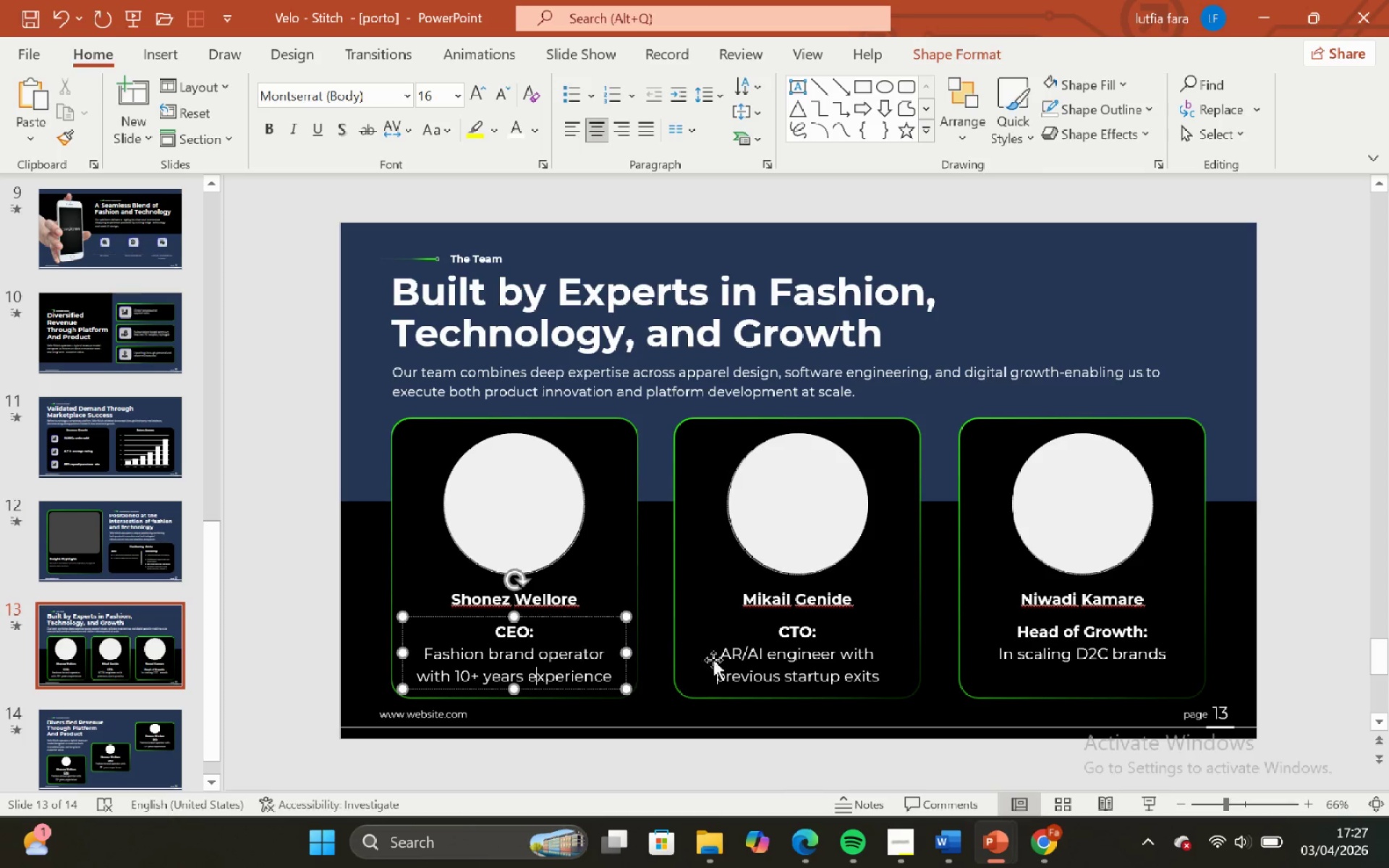 
hold_key(key=ShiftLeft, duration=1.59)
left_click([743, 674])
 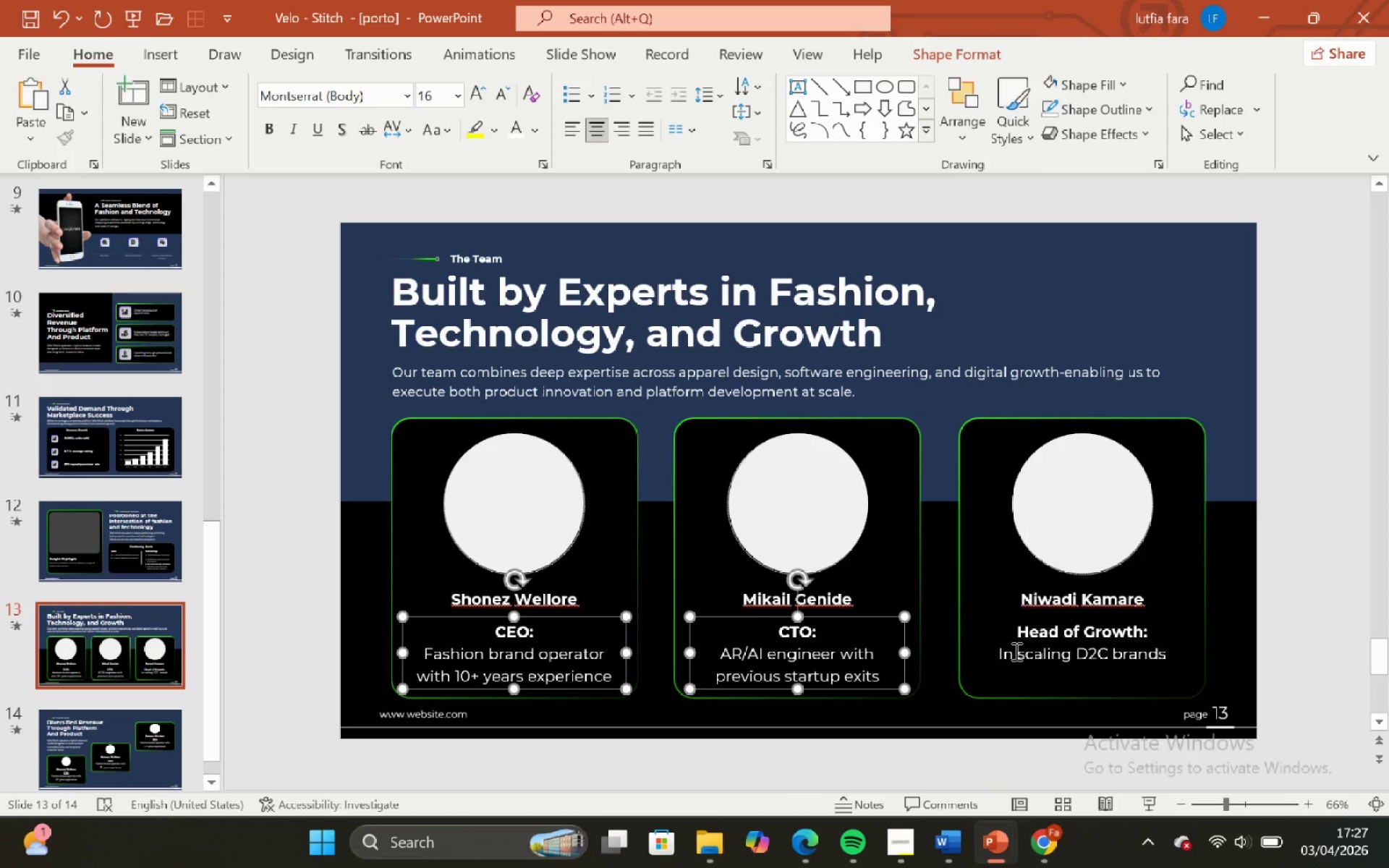 
left_click([1022, 647])
 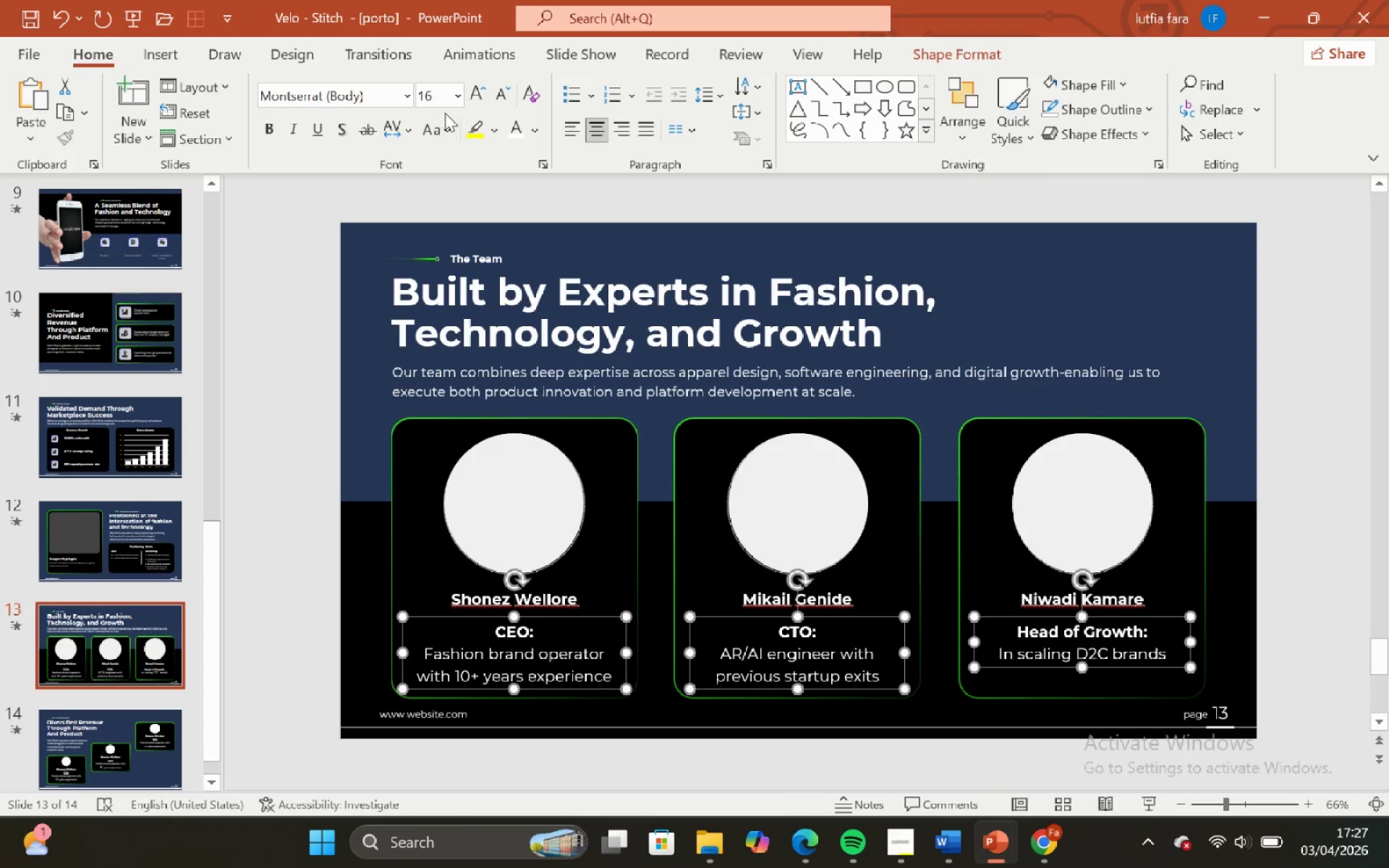 
left_click([501, 103])
 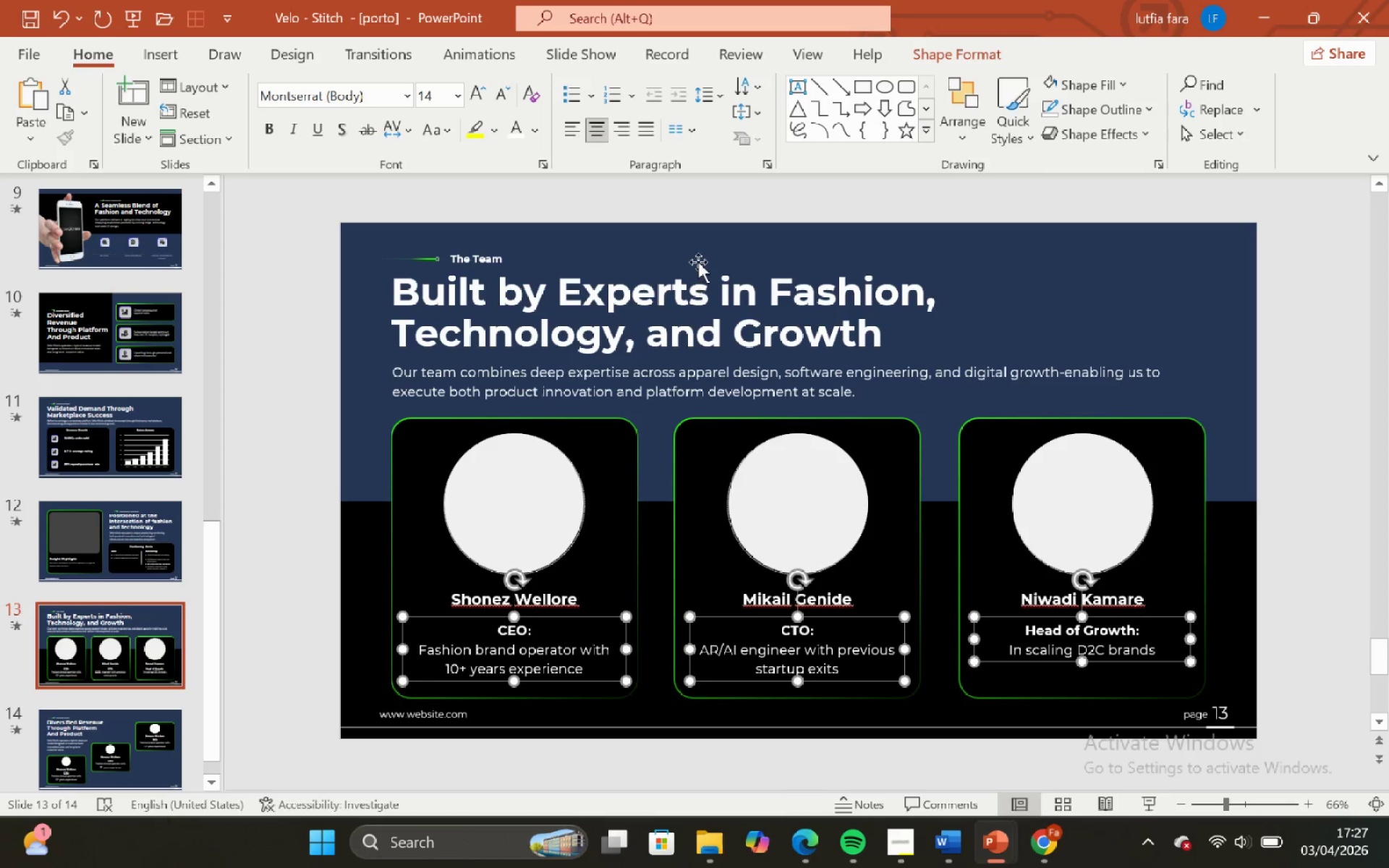 
left_click([696, 244])
 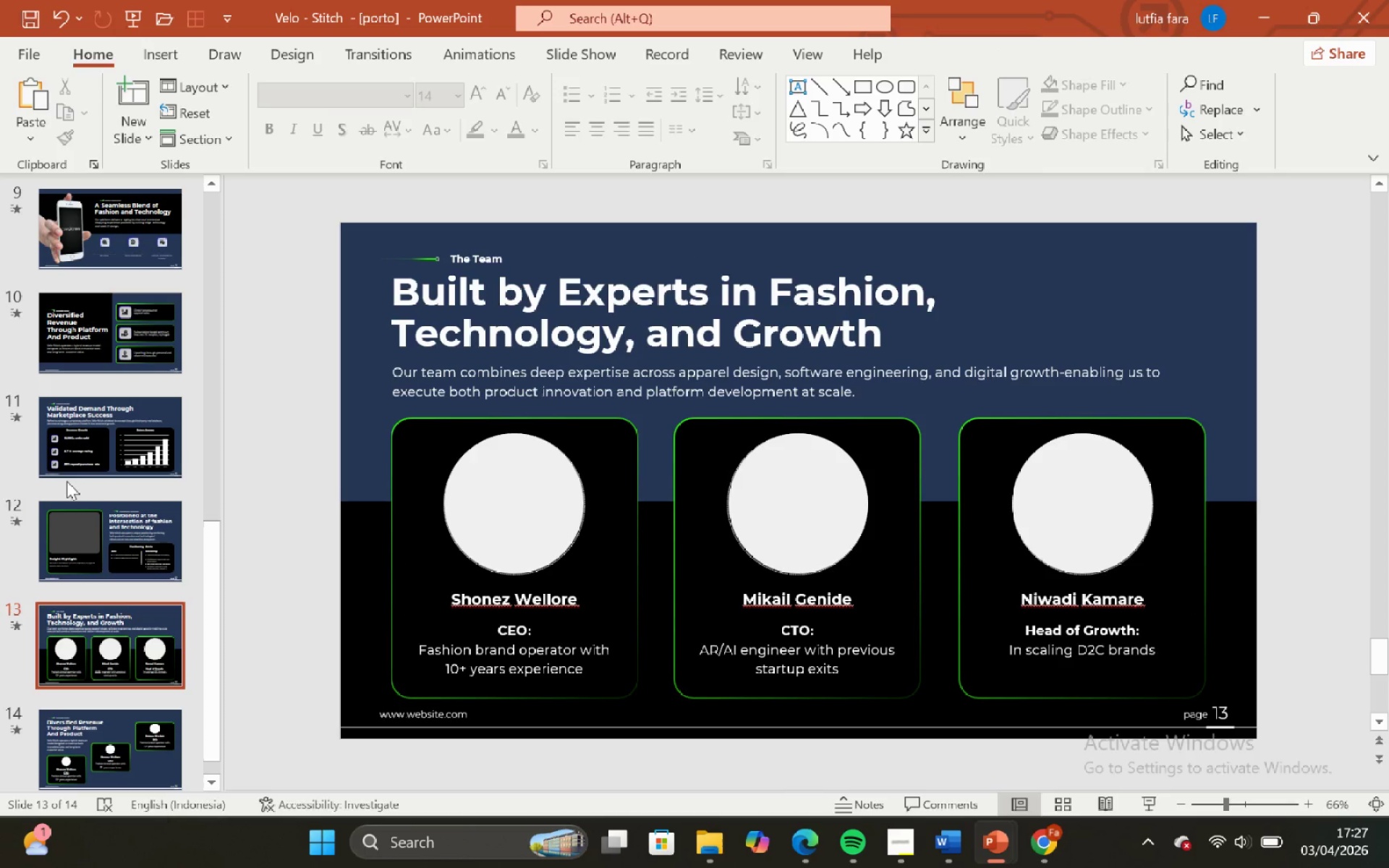 
scroll: coordinate [57, 475], scroll_direction: up, amount: 3.0
 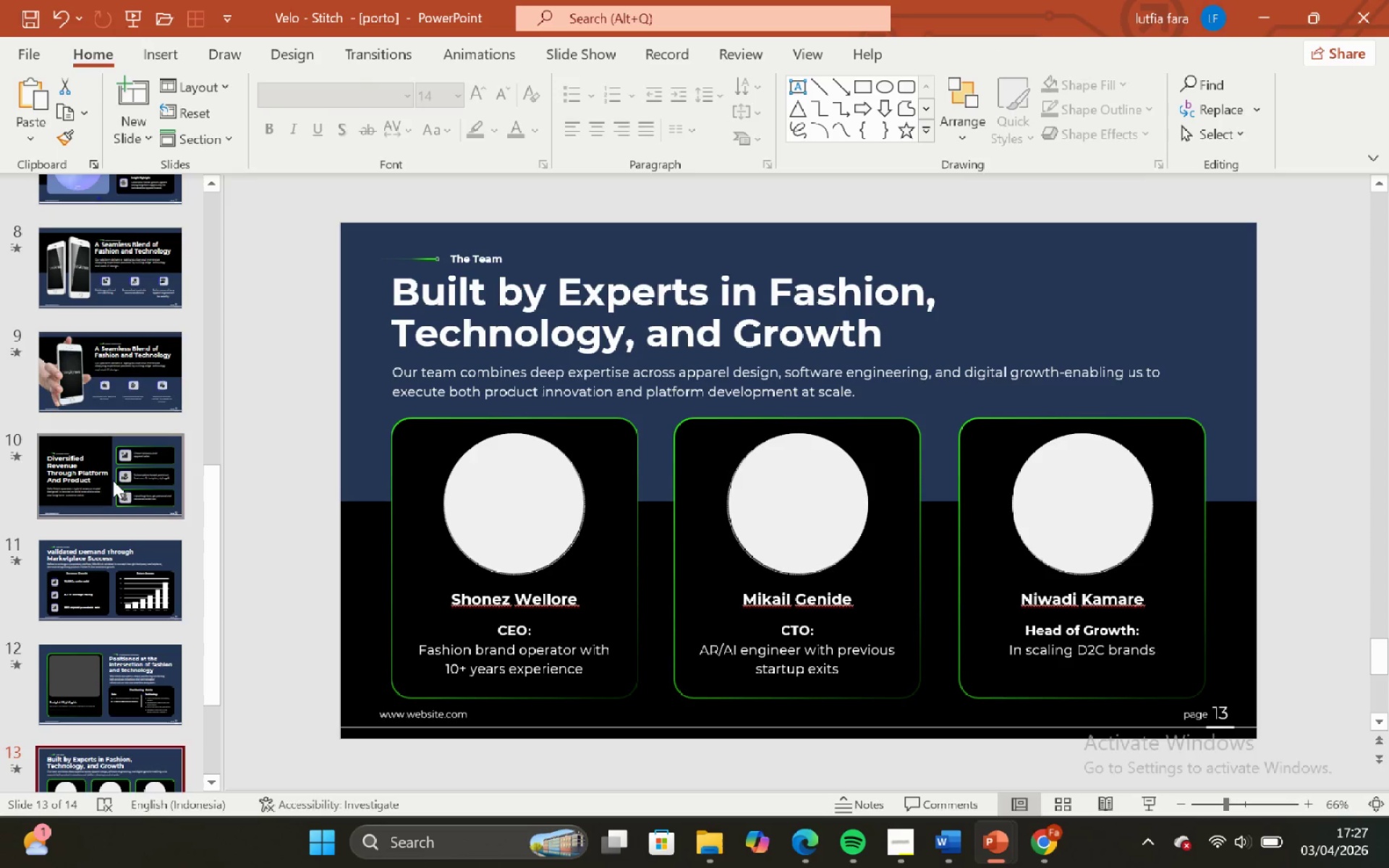 
left_click([111, 471])
 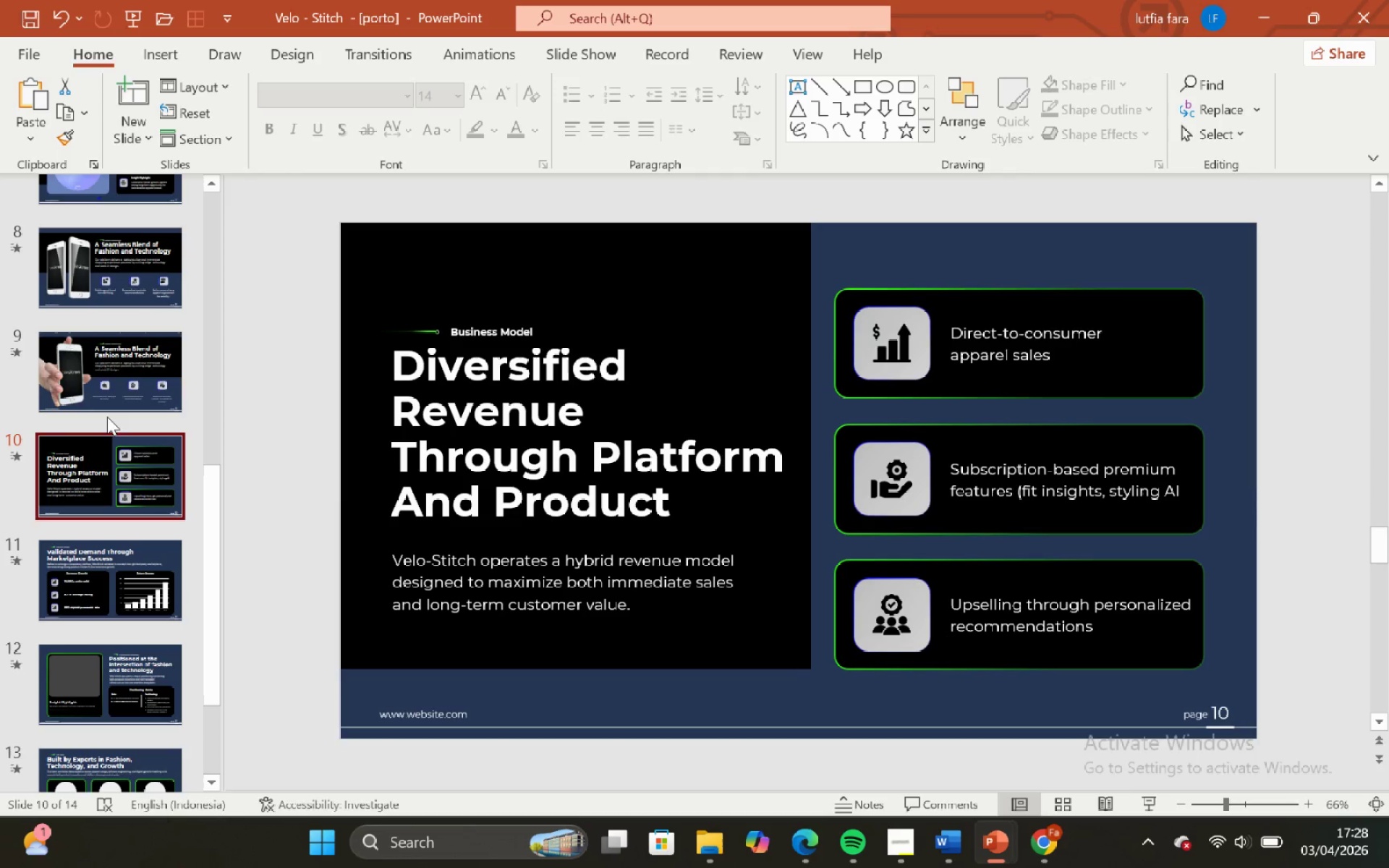 
left_click([106, 407])
 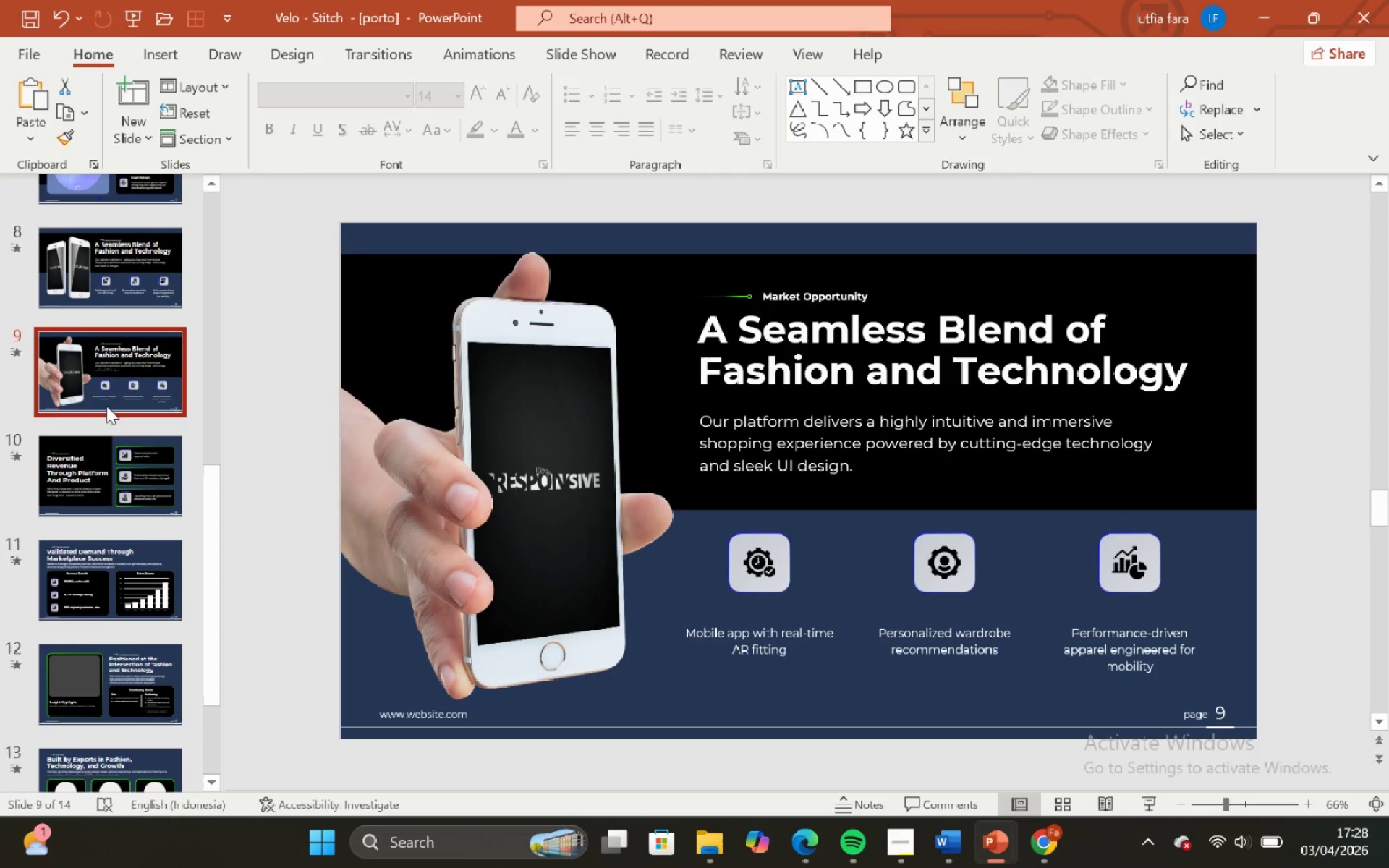 
scroll: coordinate [106, 406], scroll_direction: up, amount: 3.0
 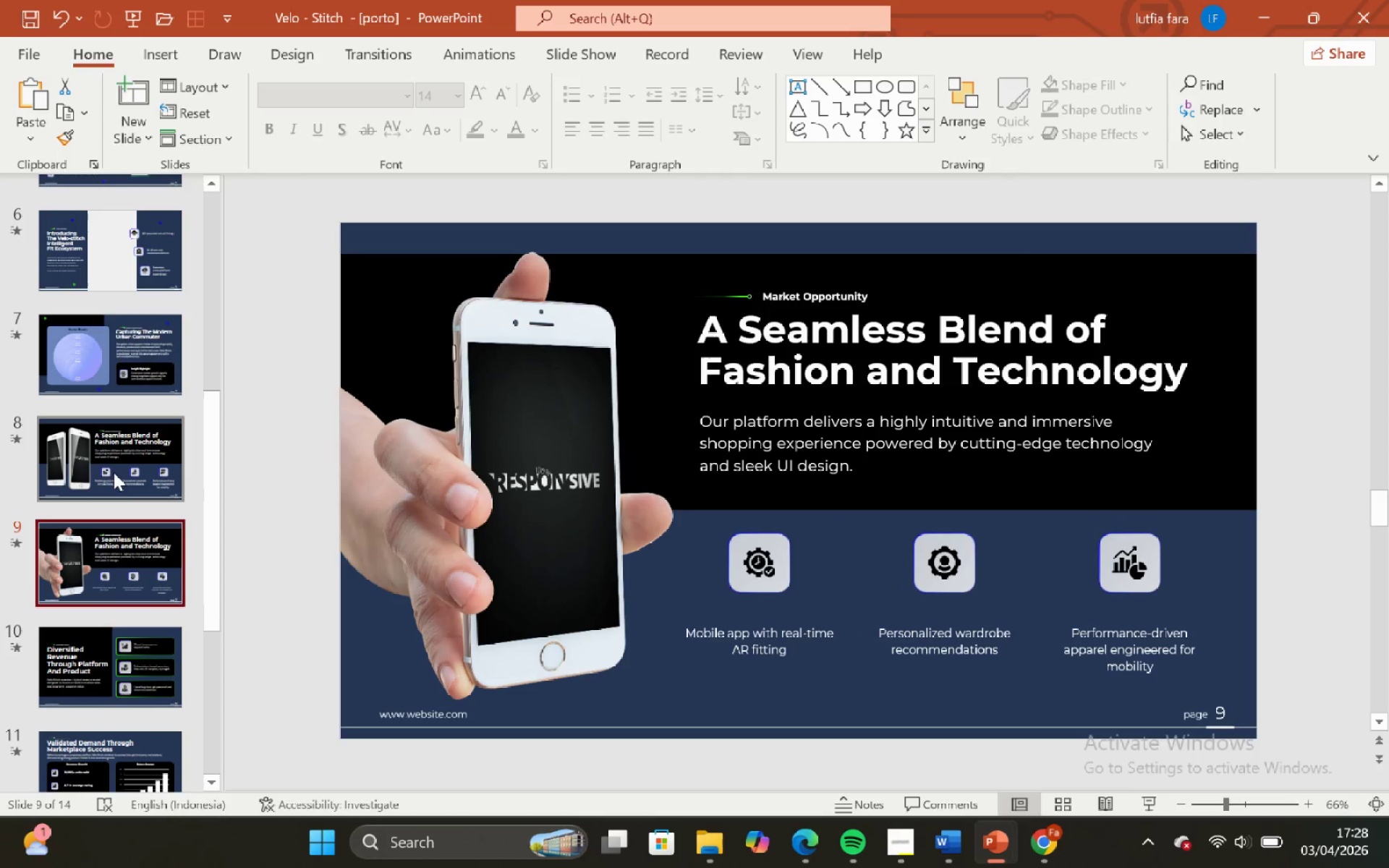 
left_click([123, 380])
 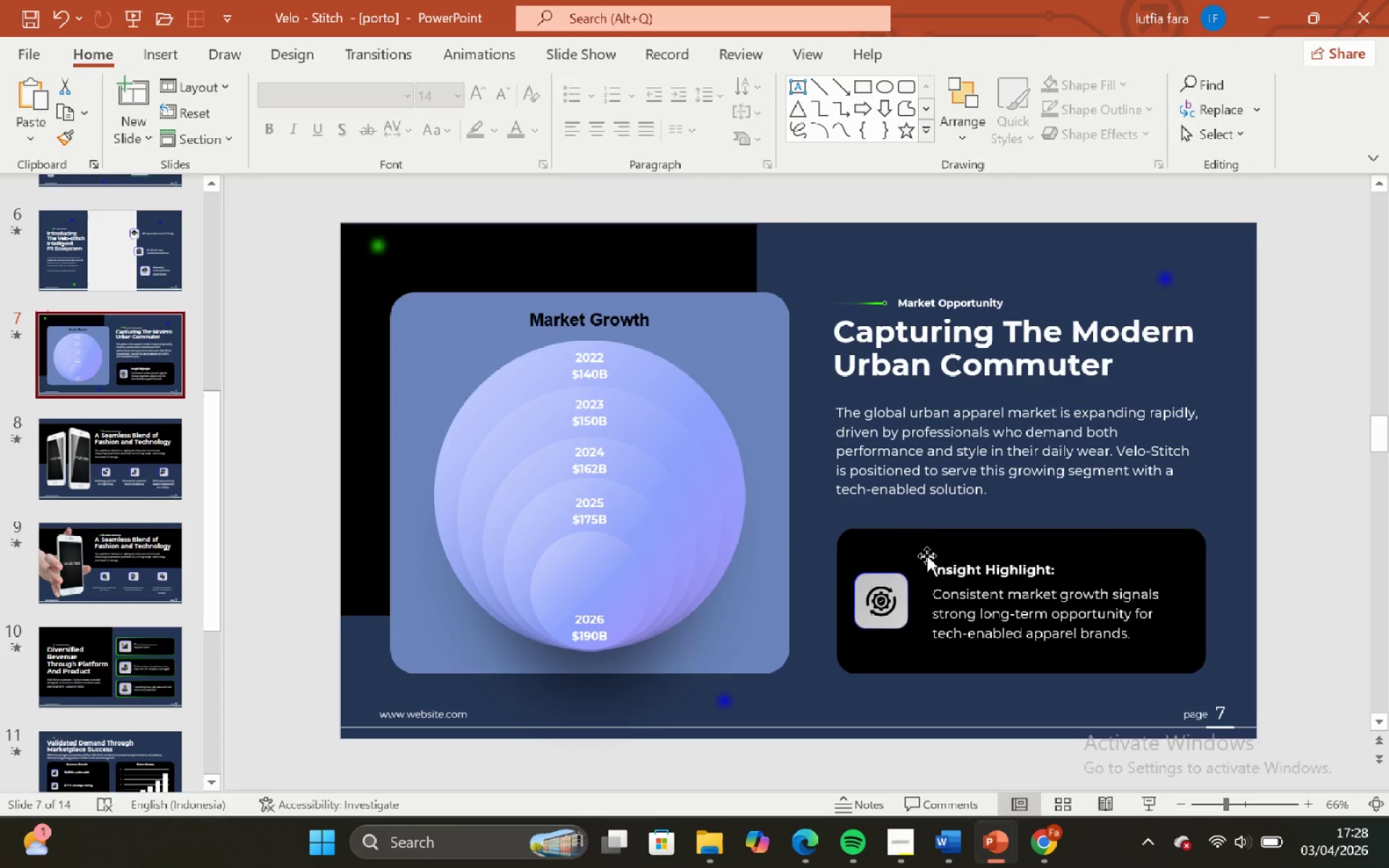 
left_click([895, 532])
 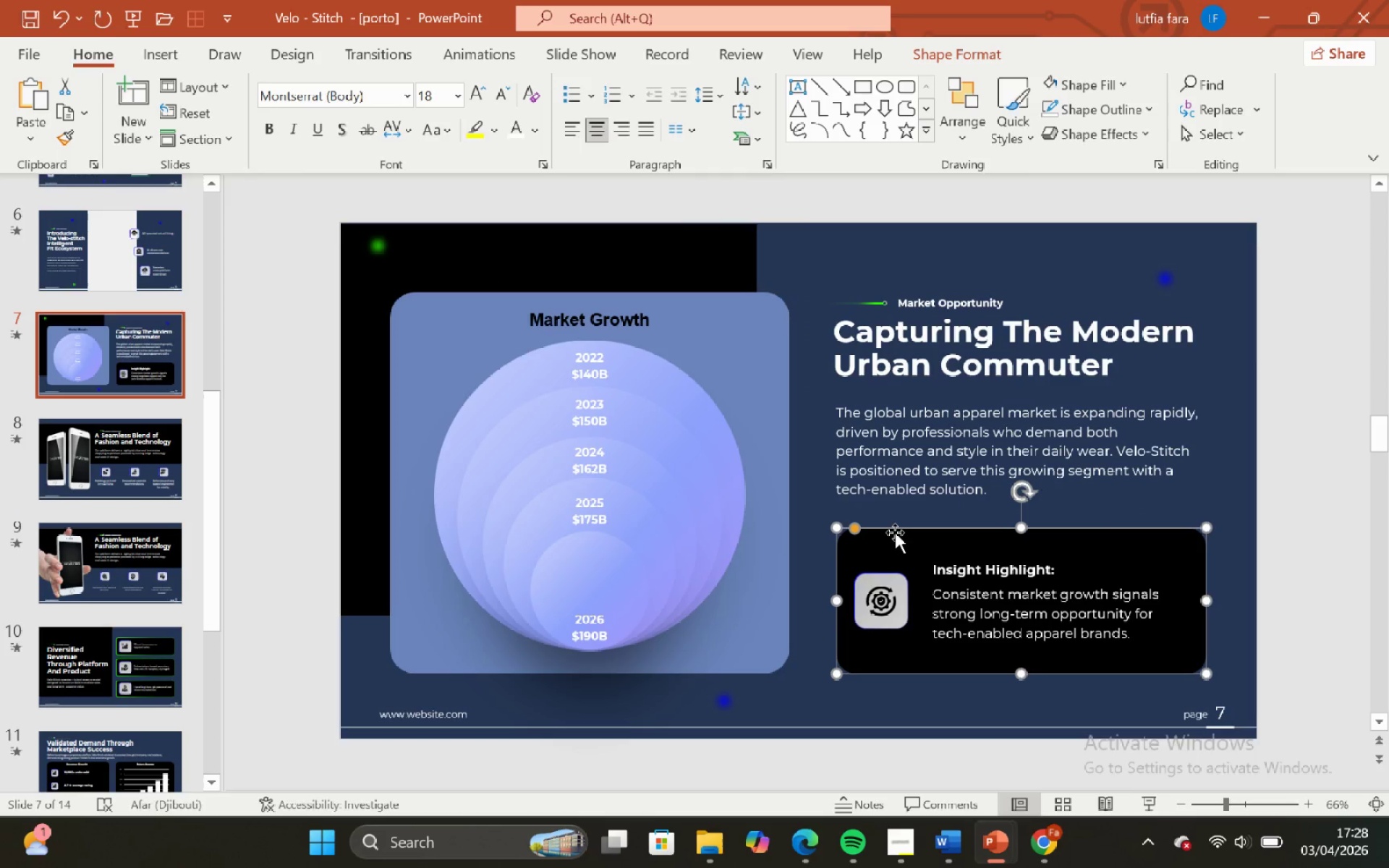 
key(Control+C)
 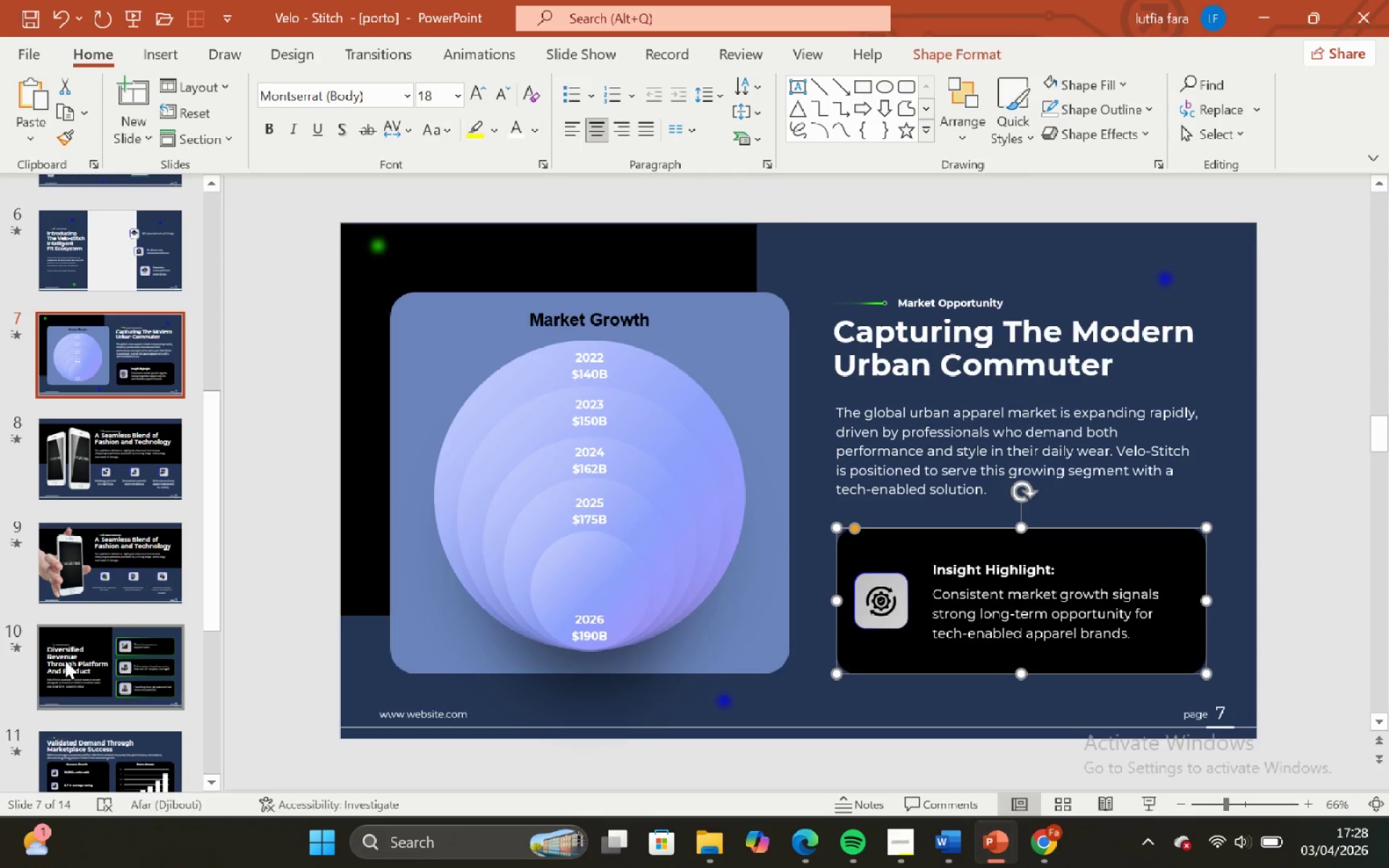 
left_click([117, 573])
 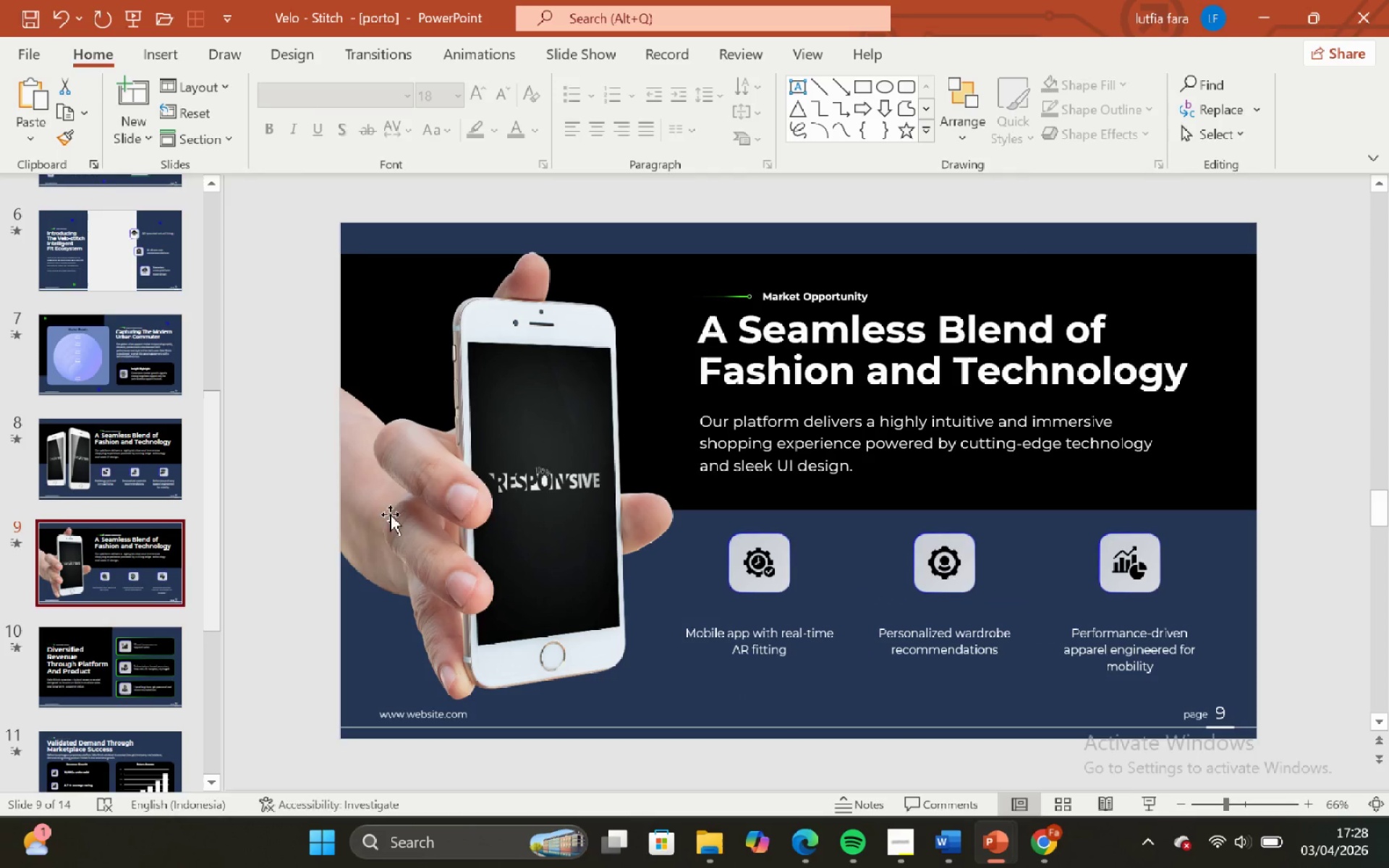 
key(Control+V)
 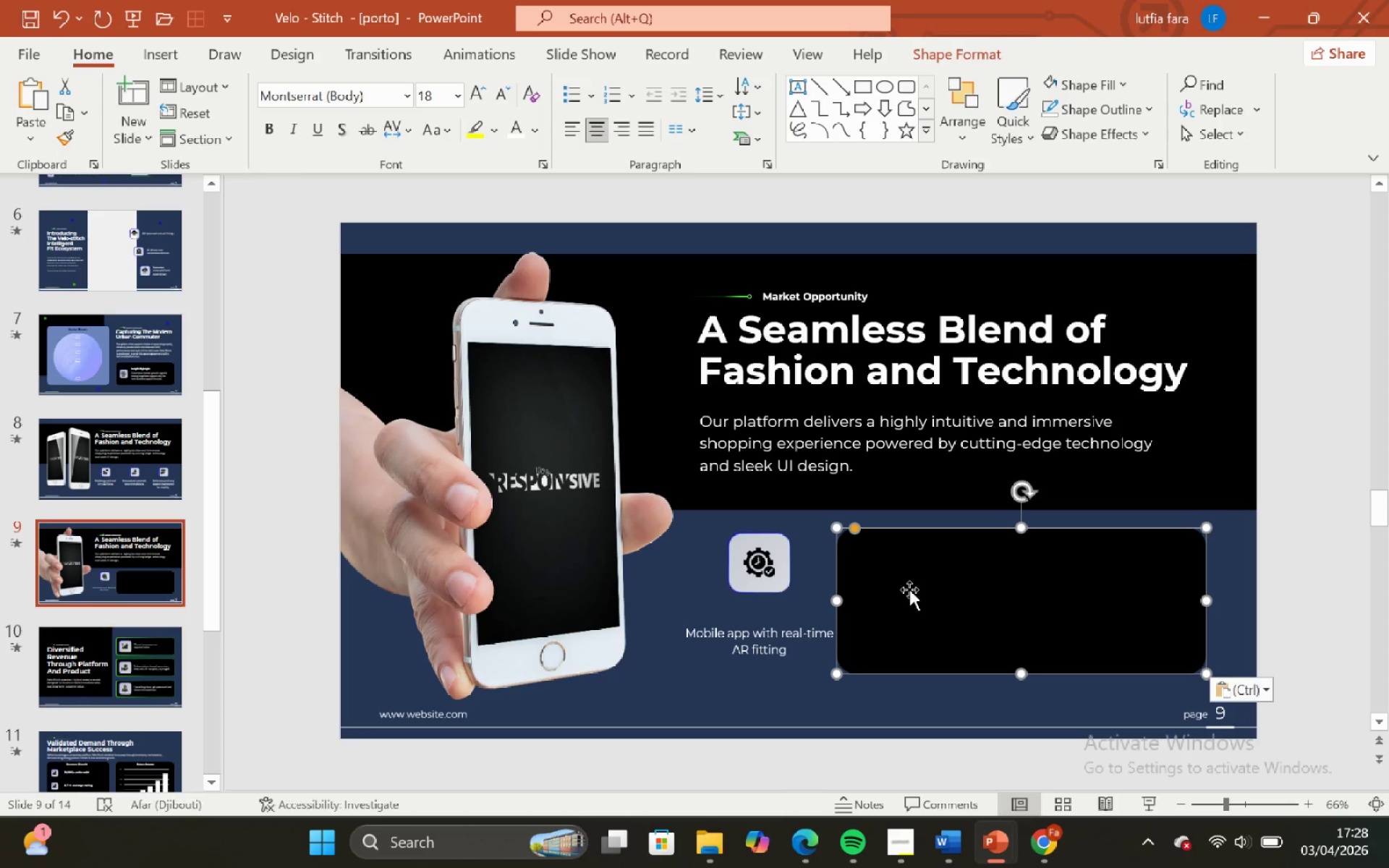 
hold_key(key=ShiftLeft, duration=1.38)
left_click_drag(start_coordinate=[909, 590], to_coordinate=[744, 592])
 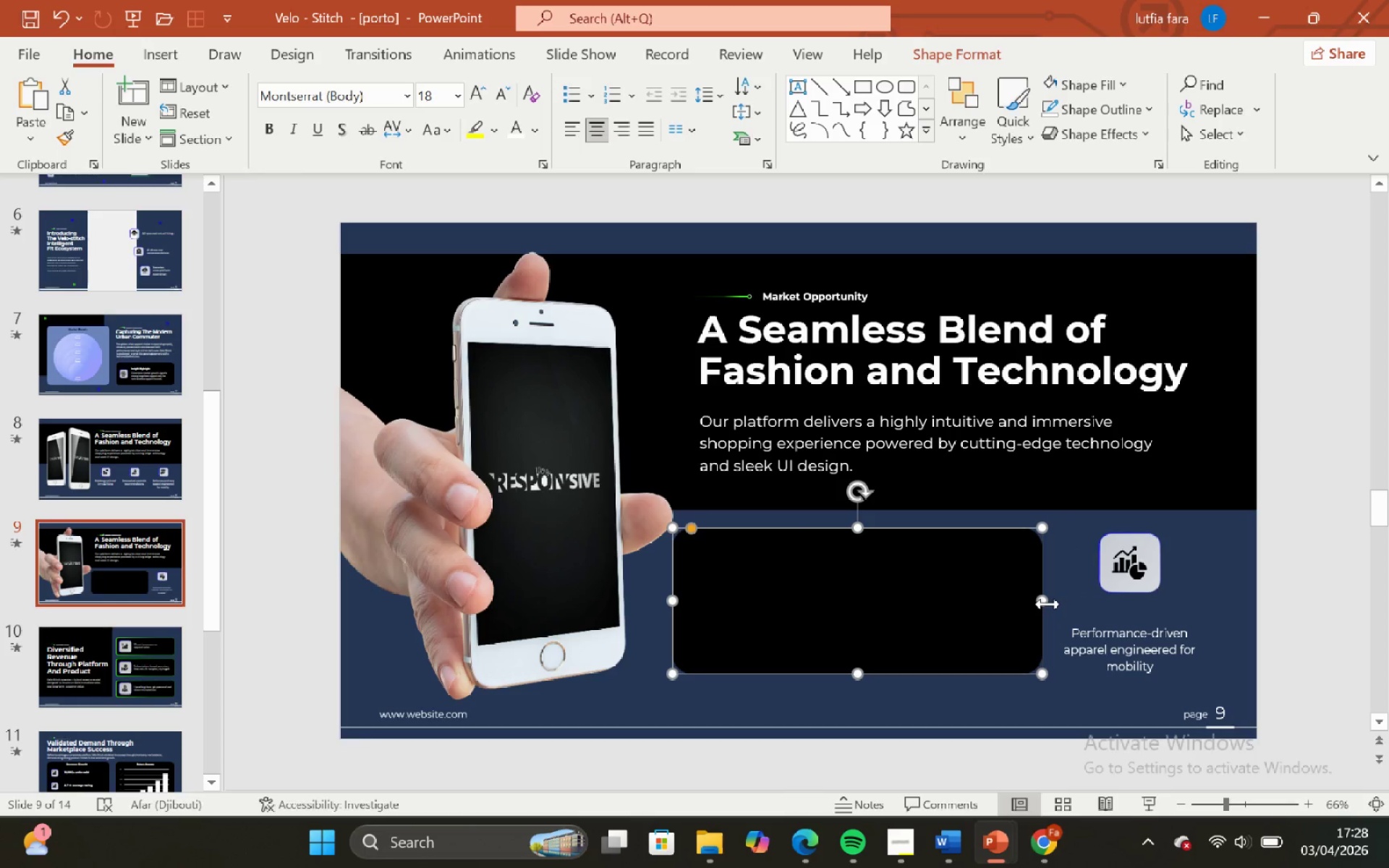 
left_click_drag(start_coordinate=[1048, 603], to_coordinate=[851, 616])
 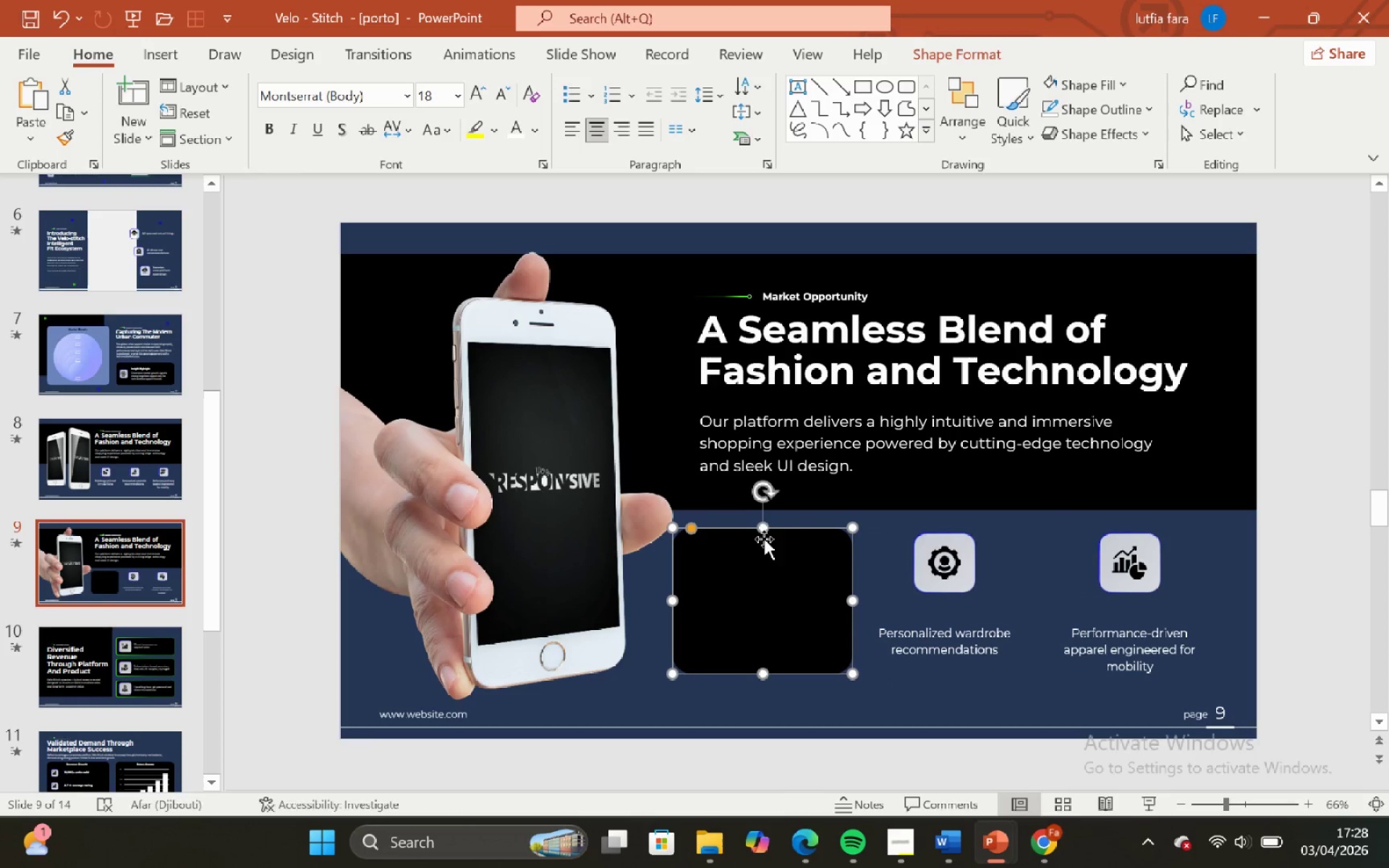 
hold_key(key=ShiftLeft, duration=1.28)
 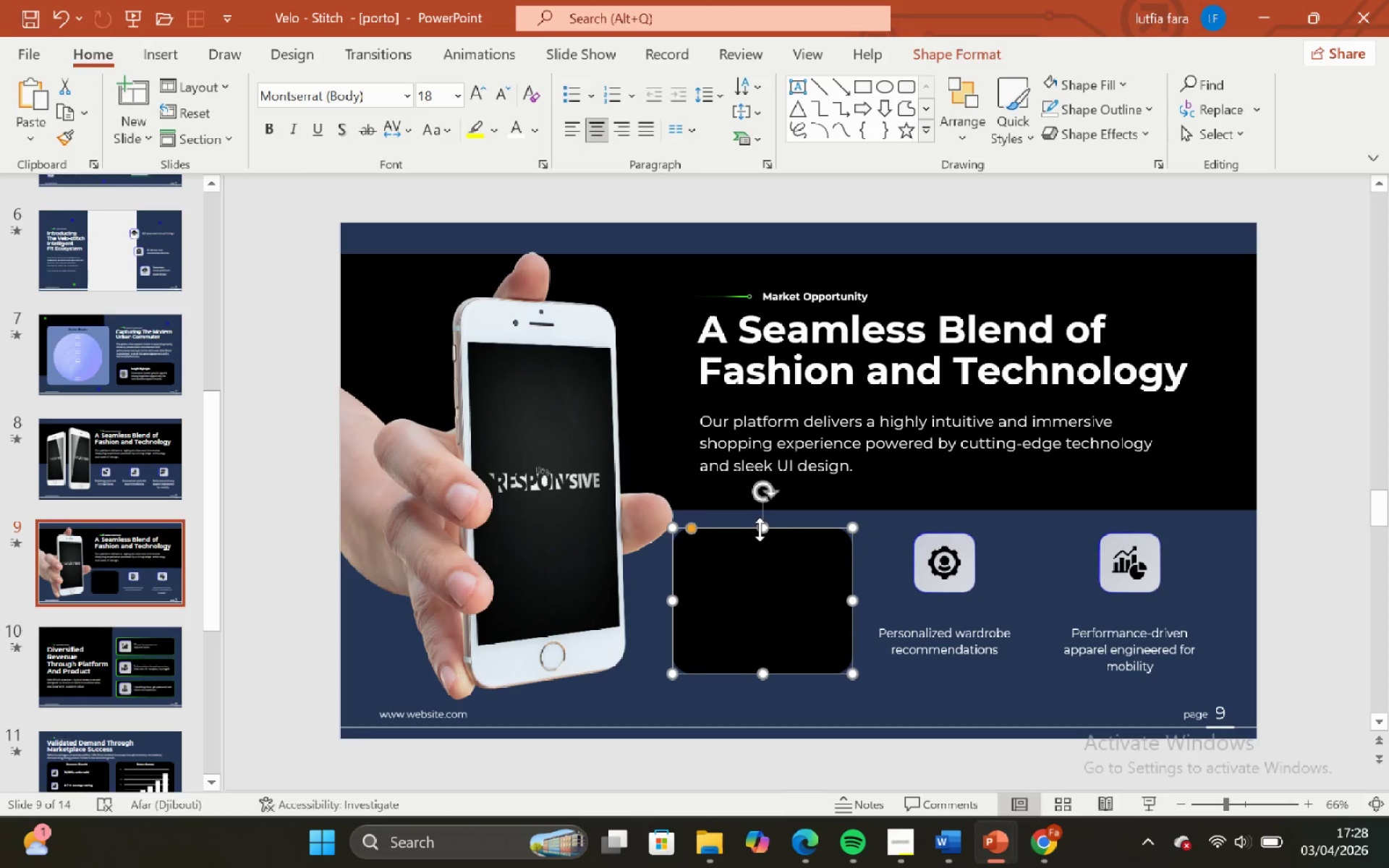 
hold_key(key=ShiftLeft, duration=1.72)
left_click_drag(start_coordinate=[760, 529], to_coordinate=[756, 523])
 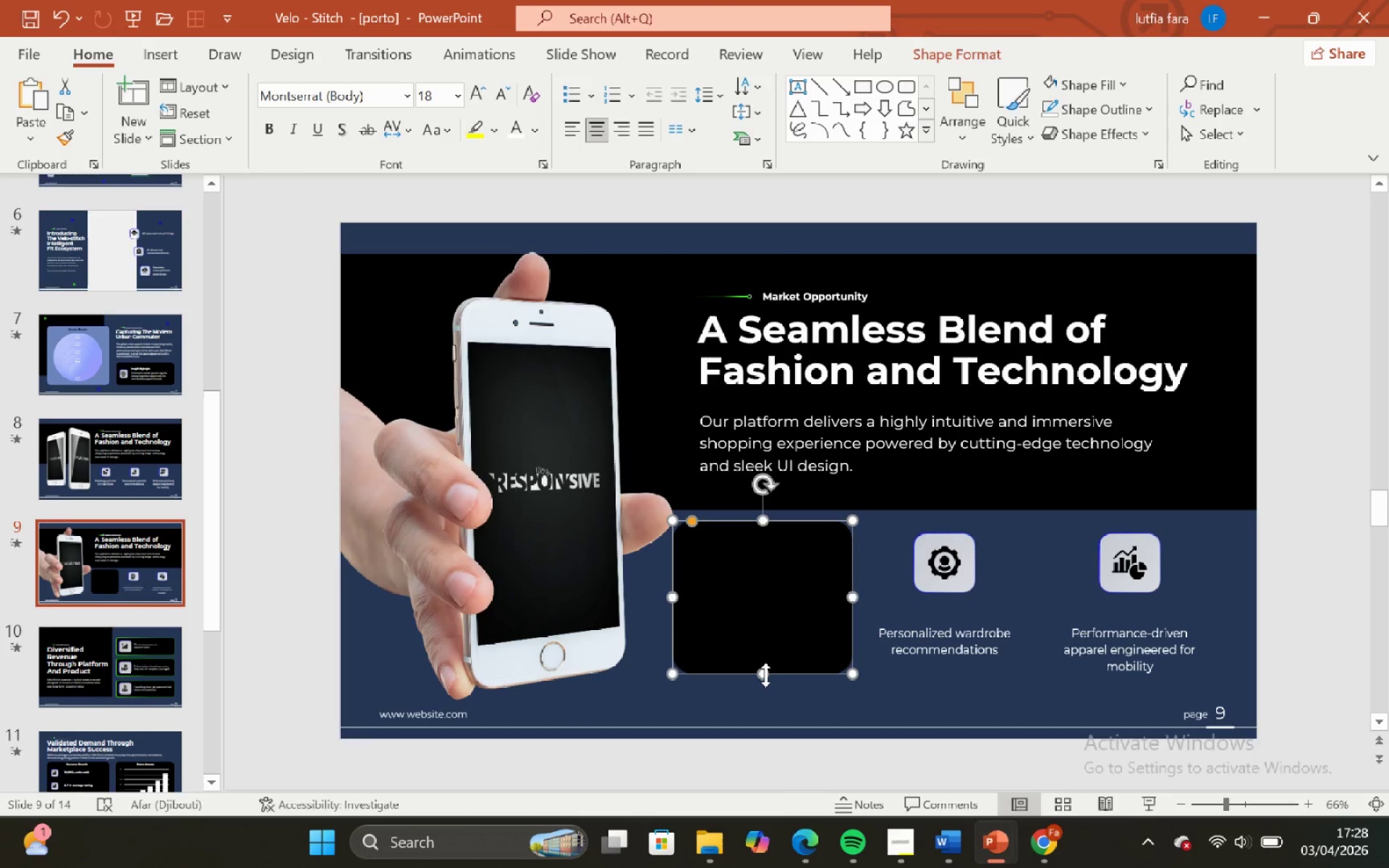 
left_click_drag(start_coordinate=[764, 675], to_coordinate=[767, 686])
 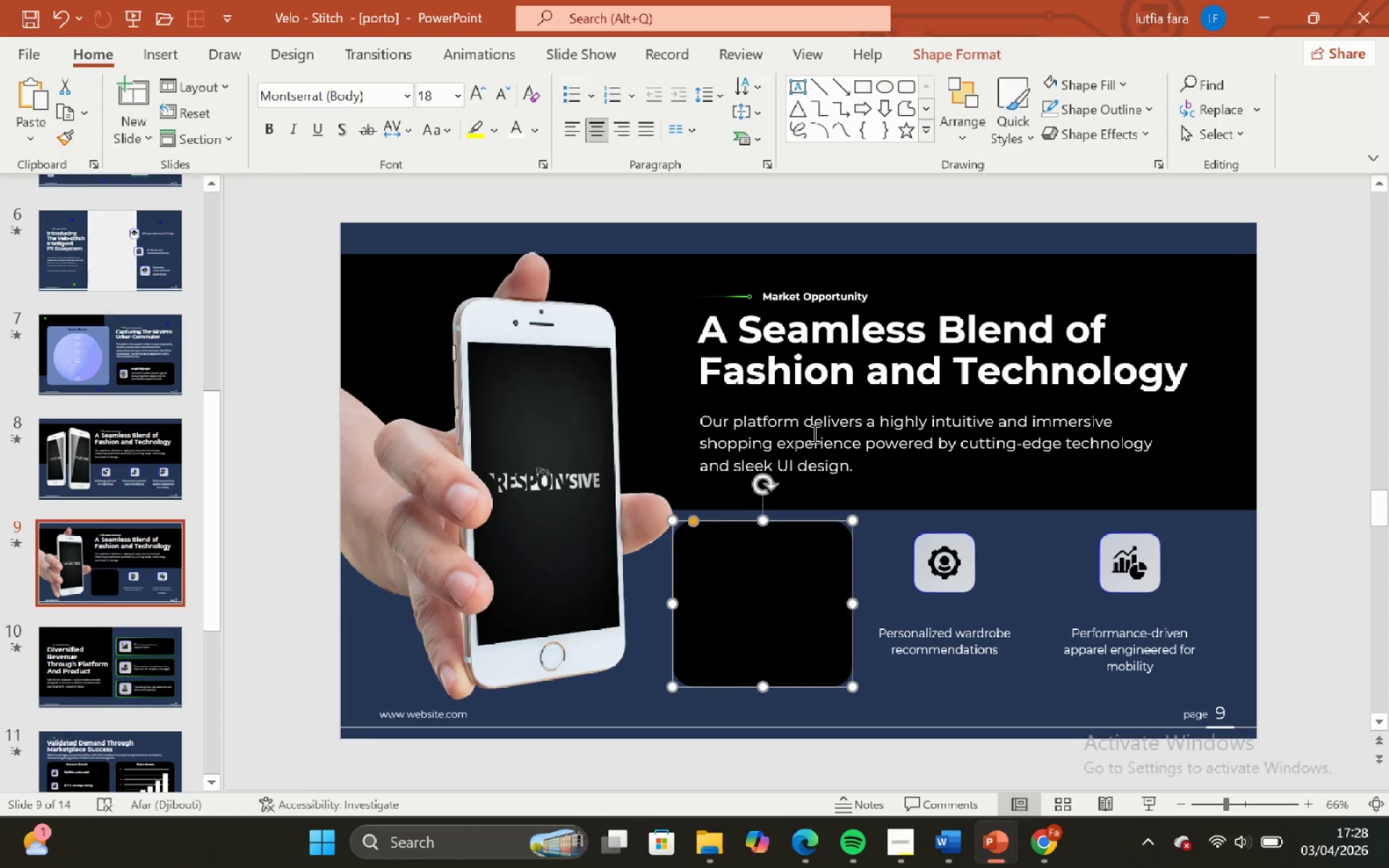 
hold_key(key=ShiftLeft, duration=1.81)
 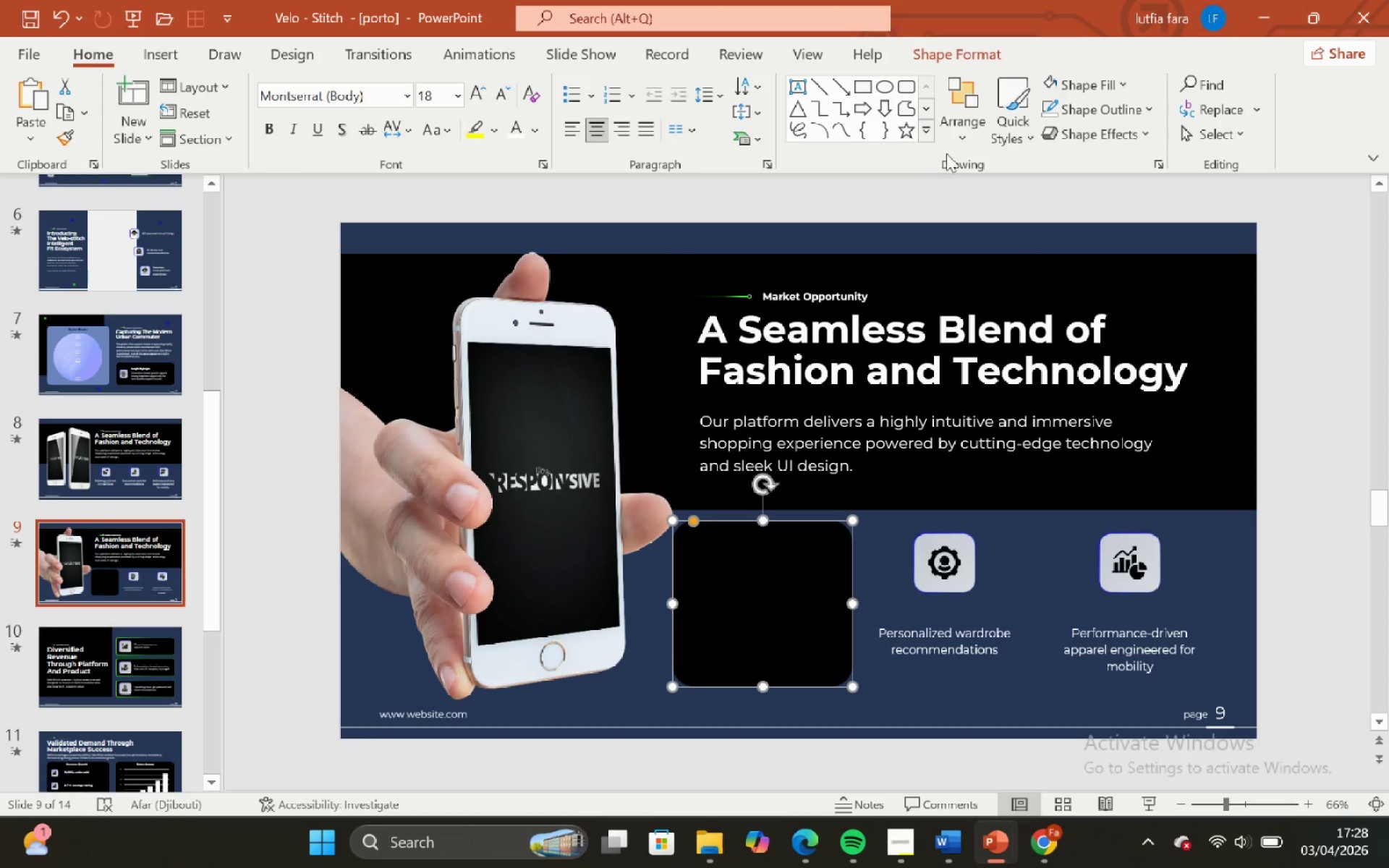 
left_click([962, 135])
 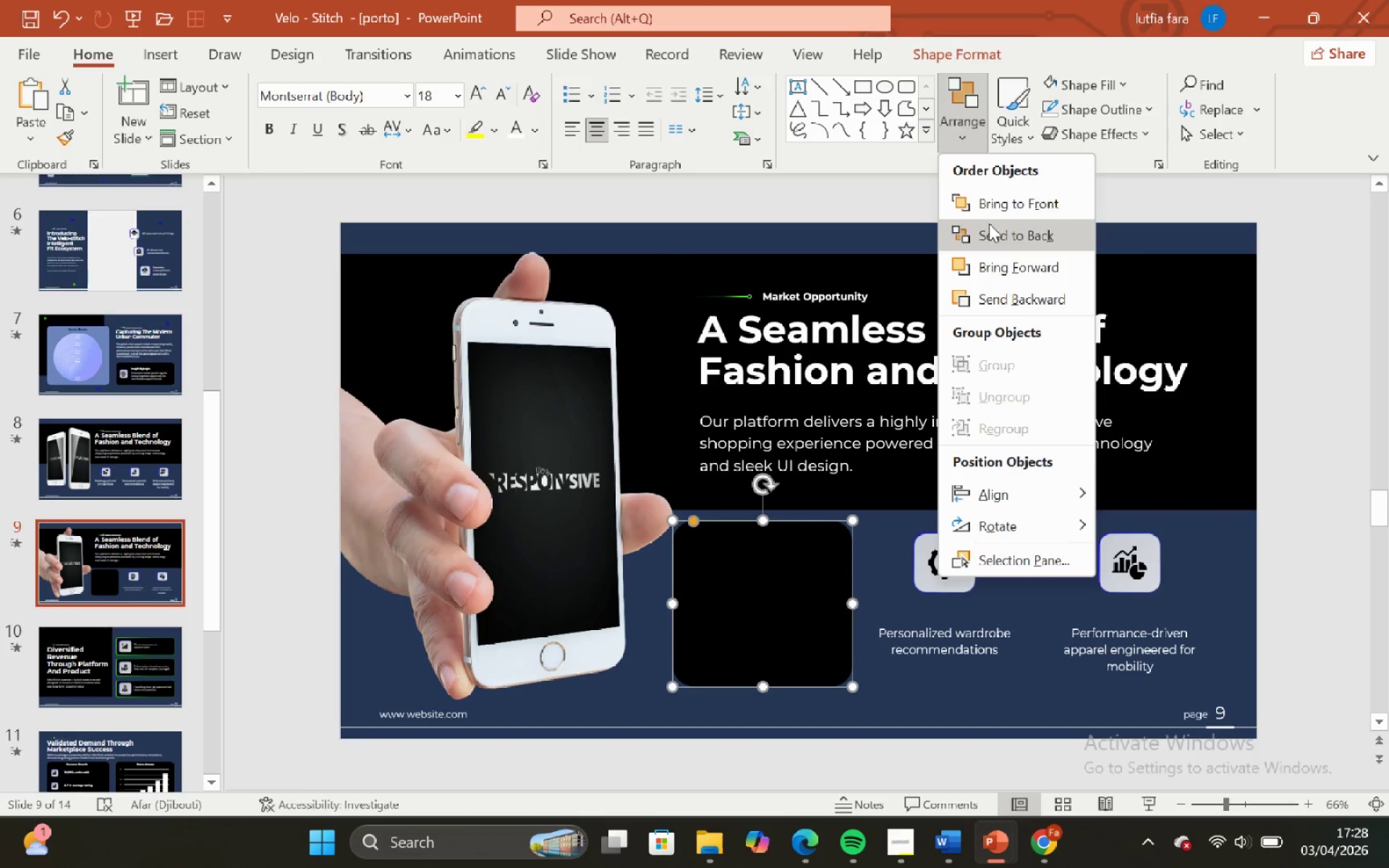 
left_click([992, 228])
 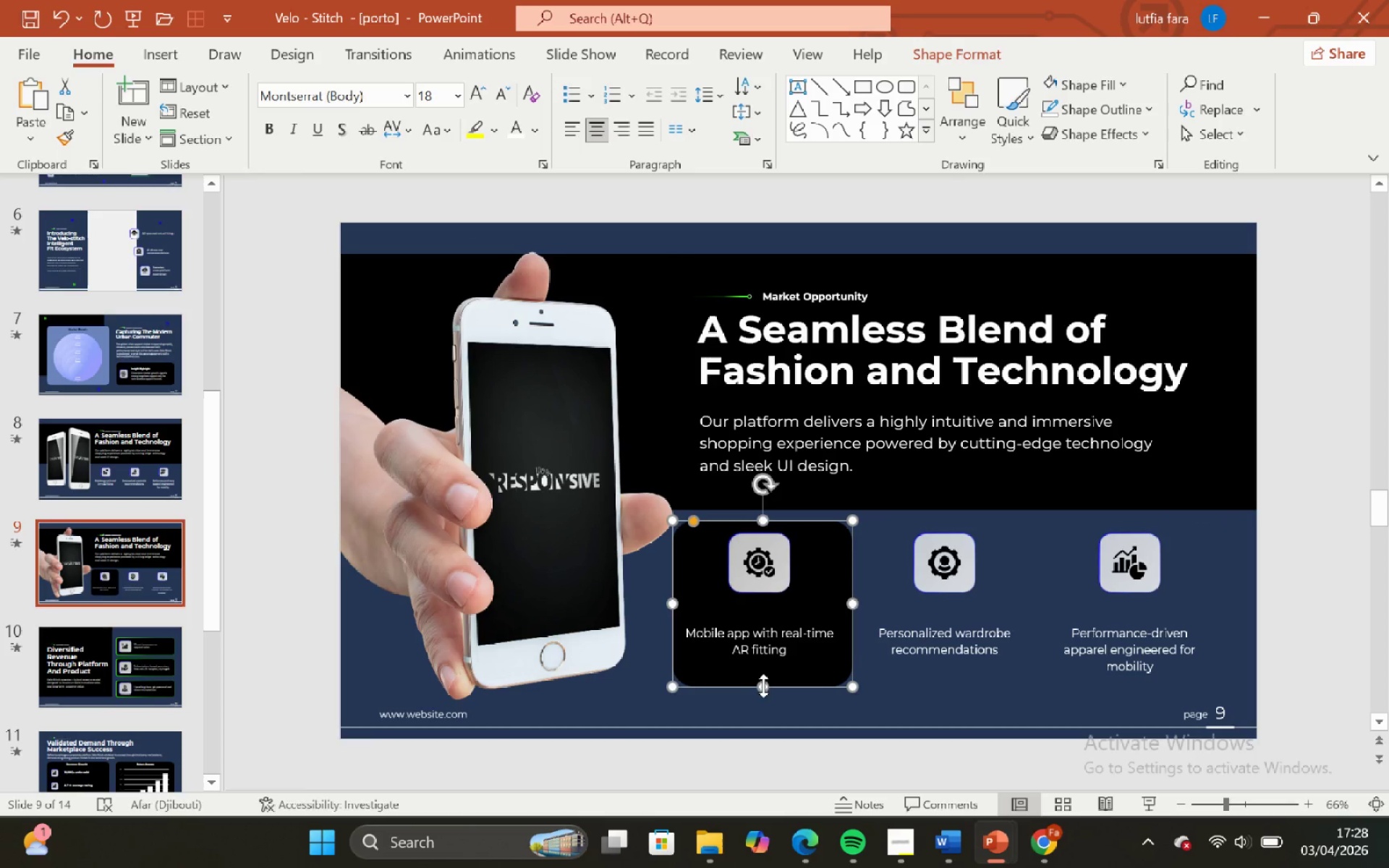 
left_click_drag(start_coordinate=[763, 684], to_coordinate=[765, 689])
 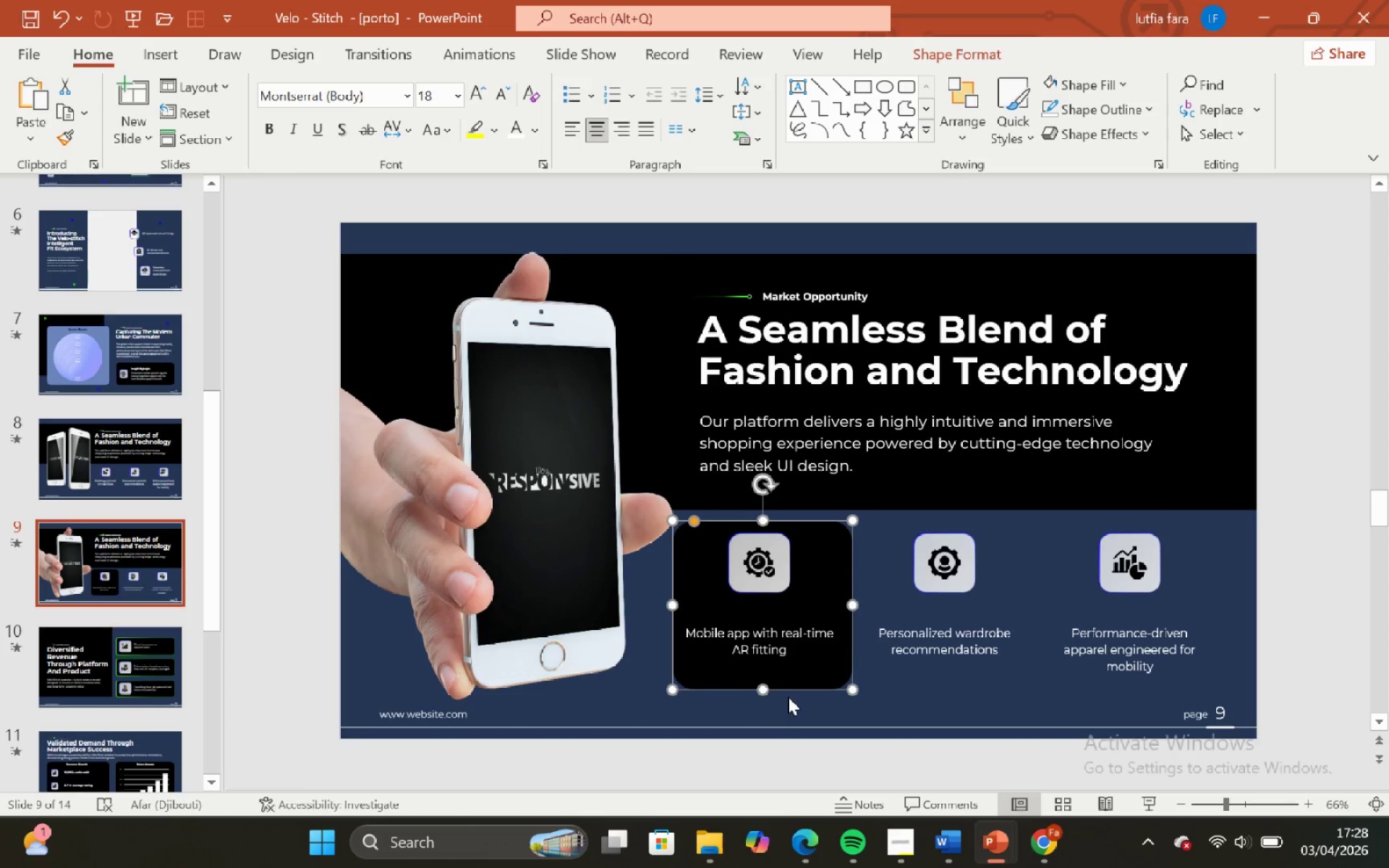 
hold_key(key=ShiftLeft, duration=0.55)
 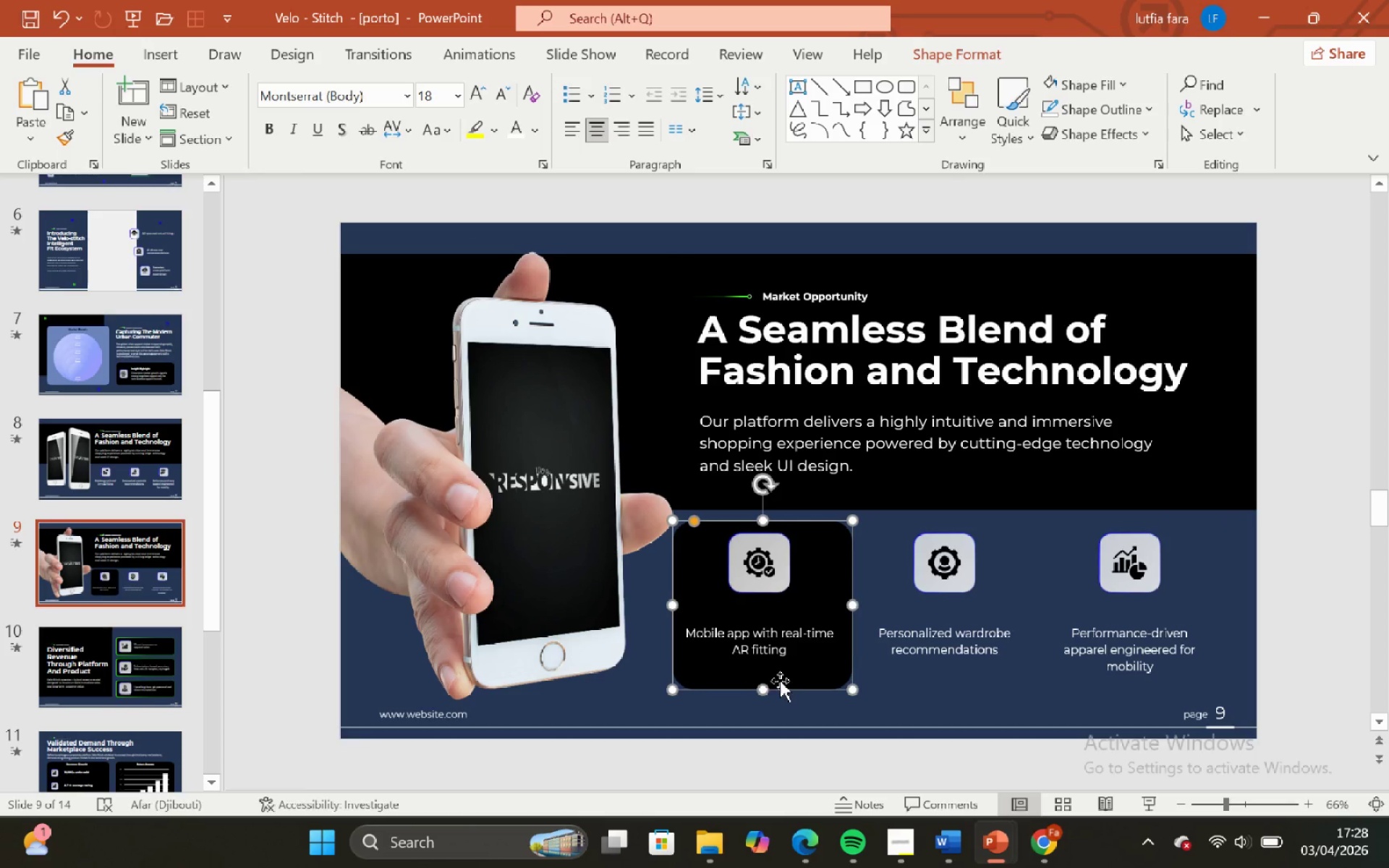 
left_click_drag(start_coordinate=[781, 681], to_coordinate=[969, 673])
 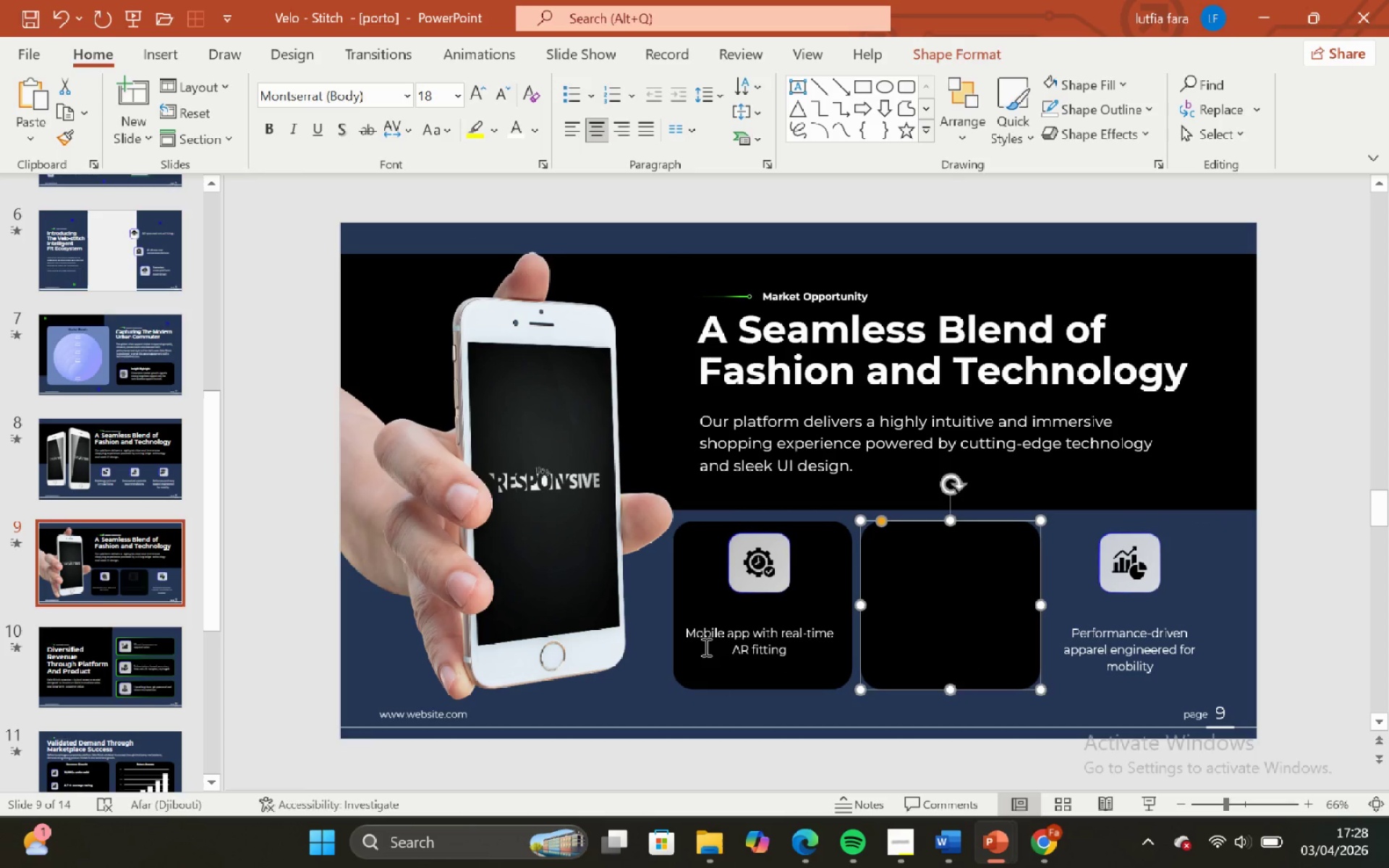 
hold_key(key=ControlLeft, duration=1.83)
 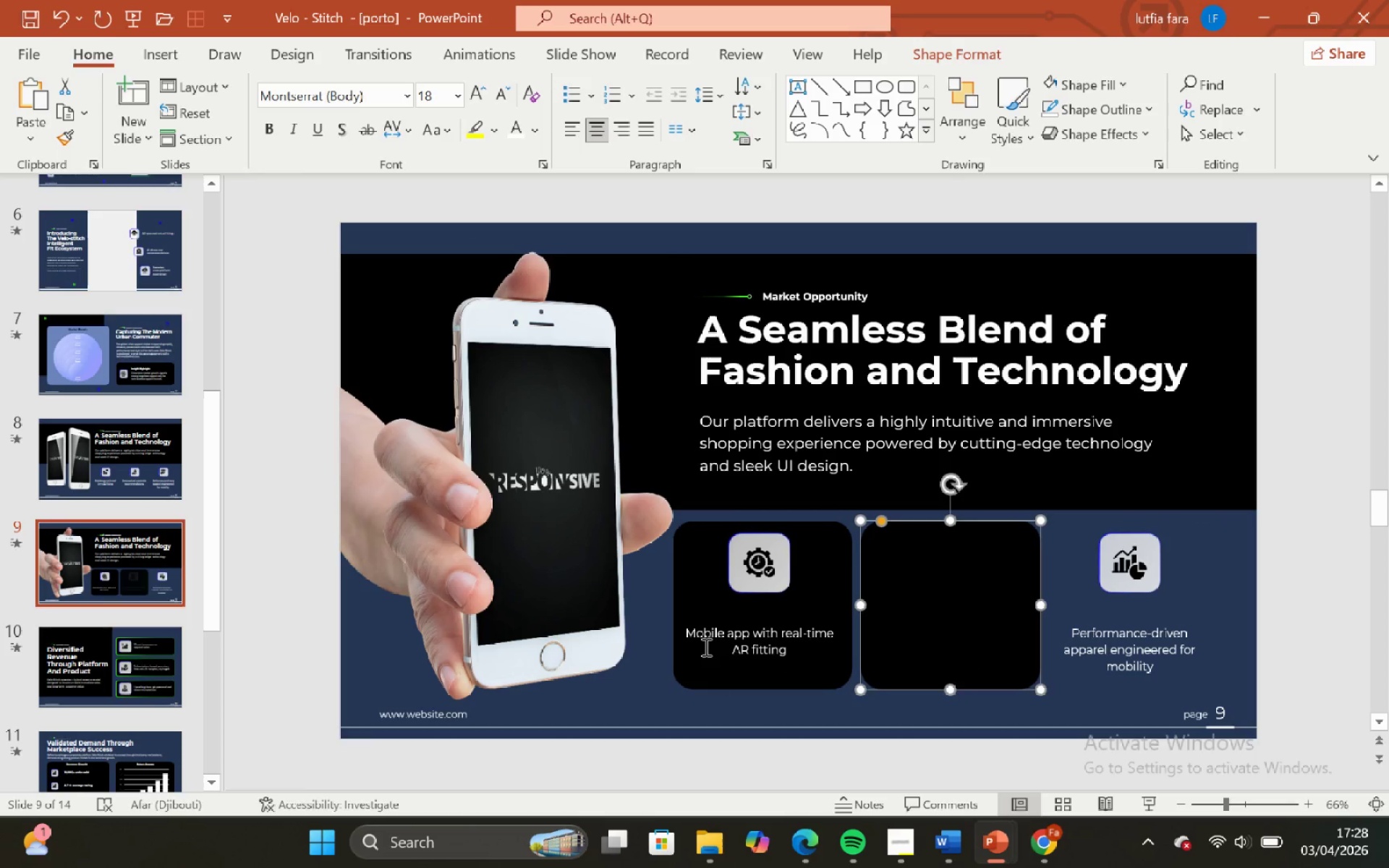 
hold_key(key=ShiftLeft, duration=1.83)
 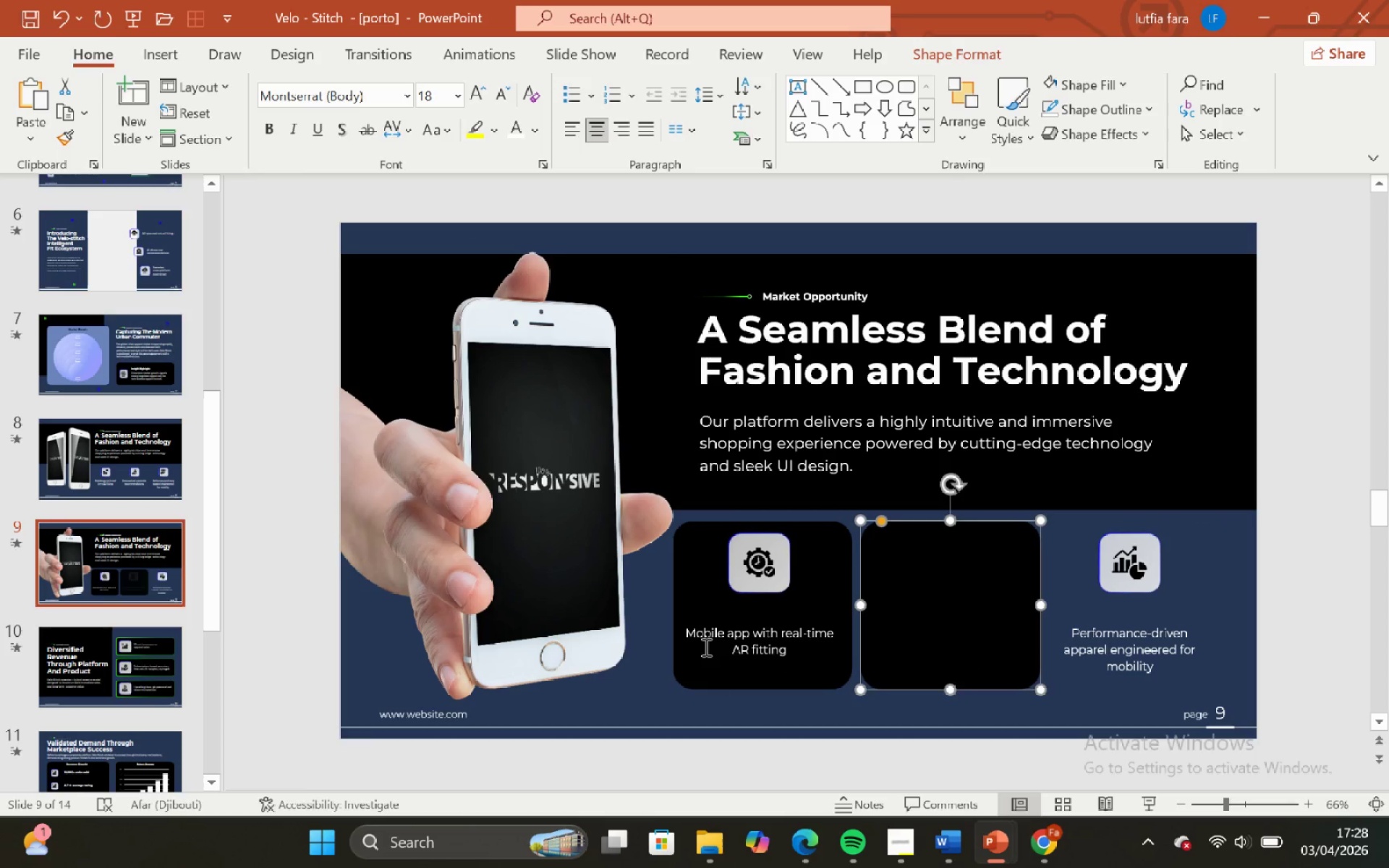 
hold_key(key=ShiftLeft, duration=0.77)
 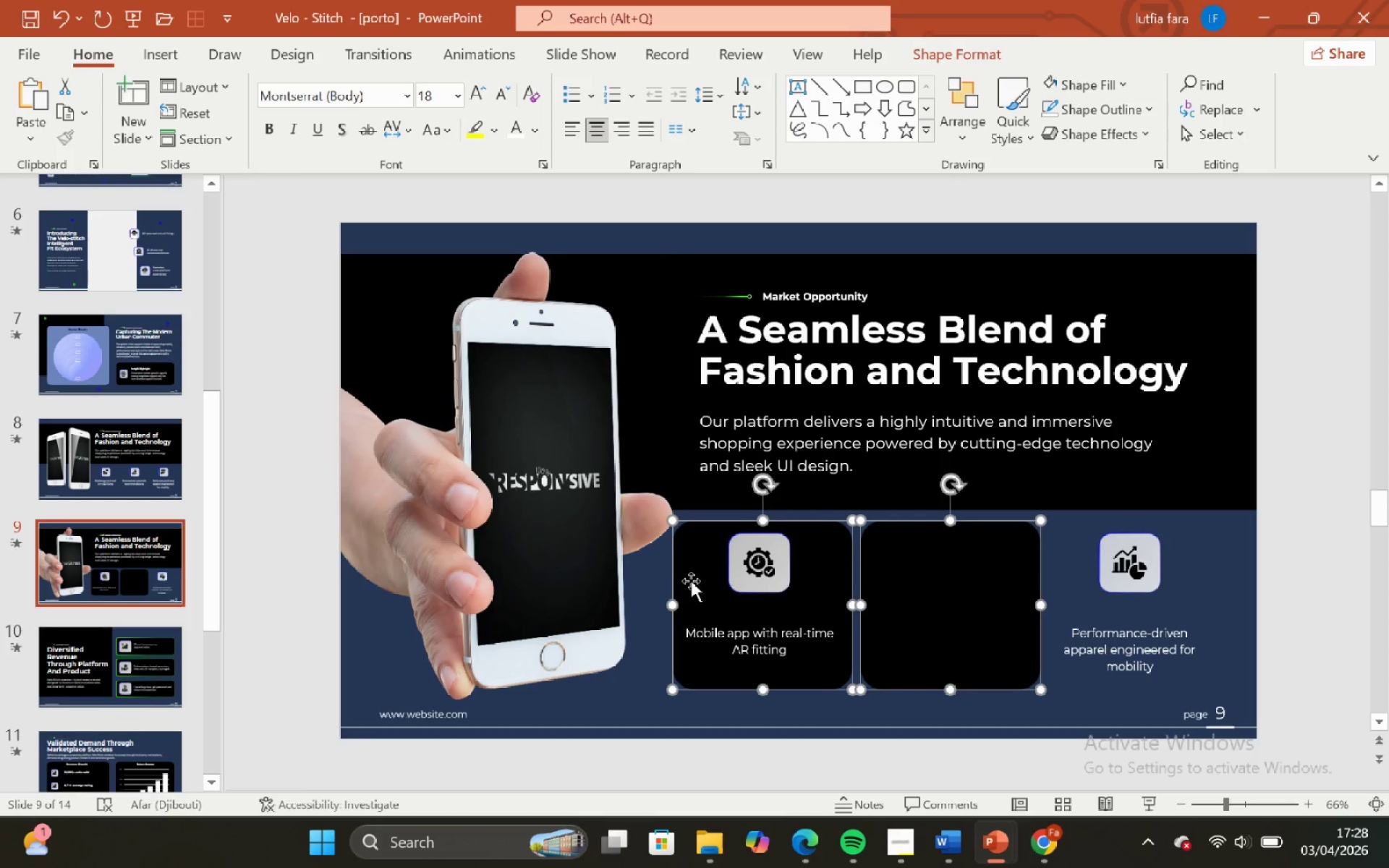 
key(Backspace)
 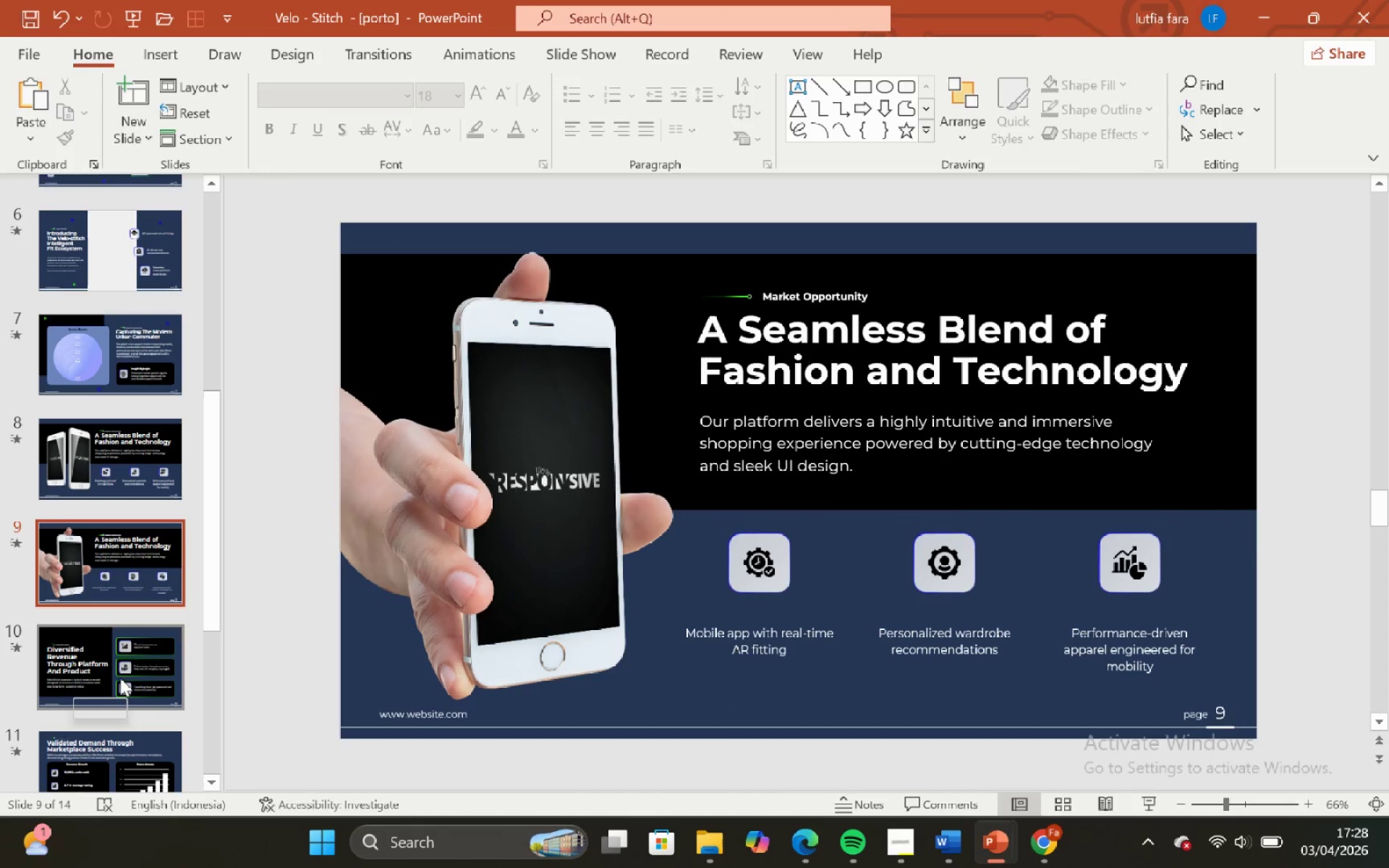 
left_click([113, 652])
 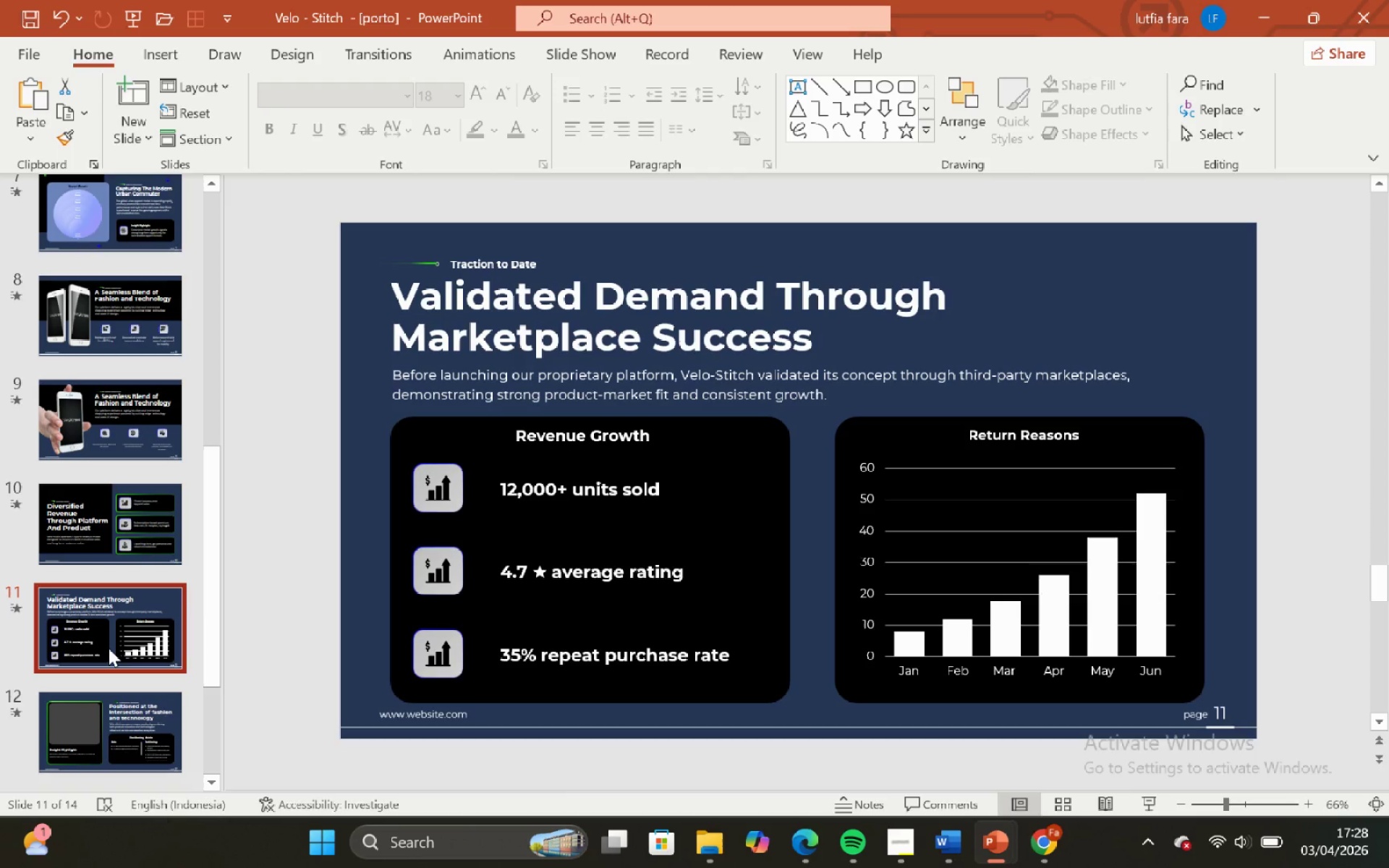 
scroll: coordinate [106, 658], scroll_direction: down, amount: 7.0
 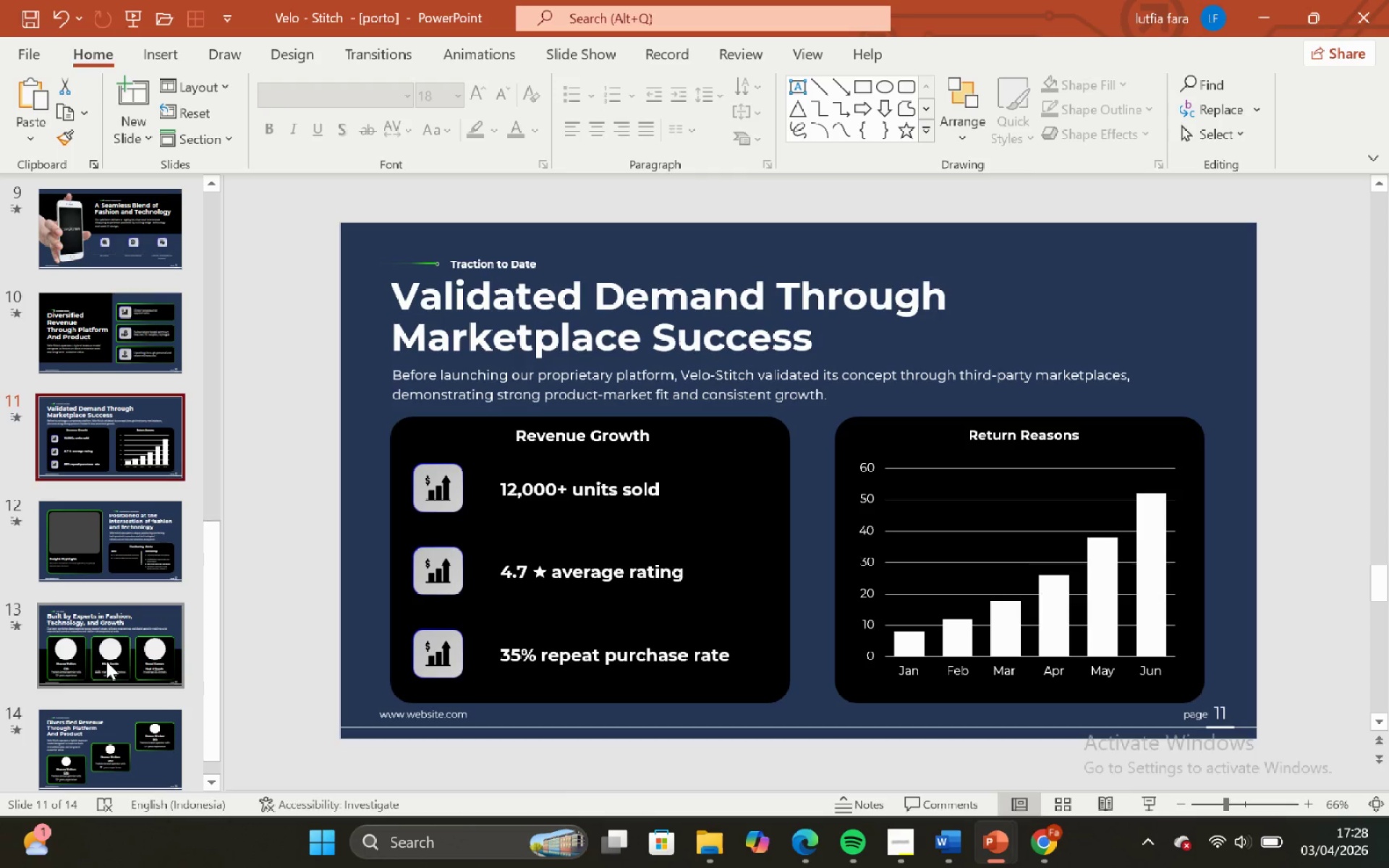 
left_click([106, 661])
 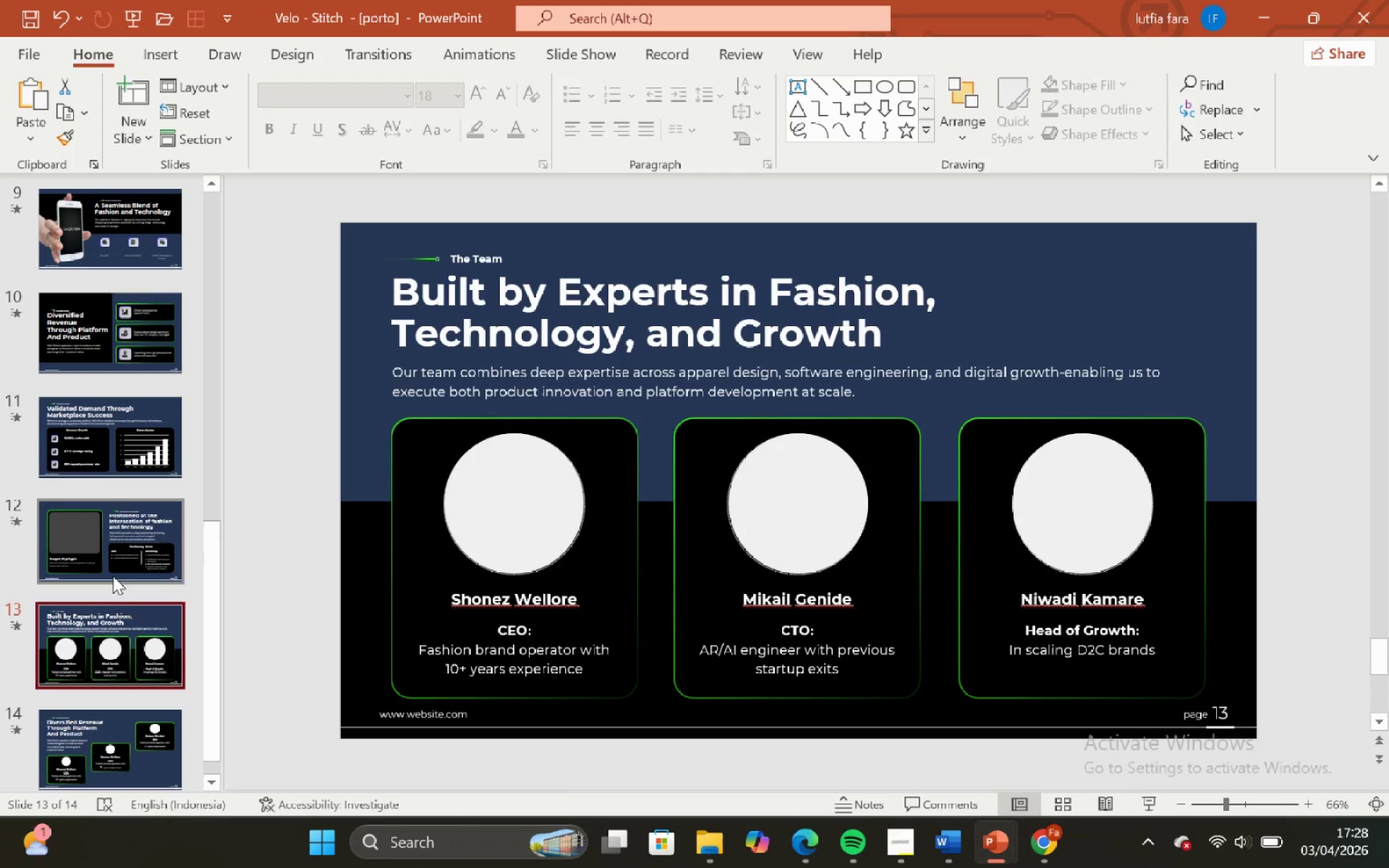 
left_click([113, 574])
 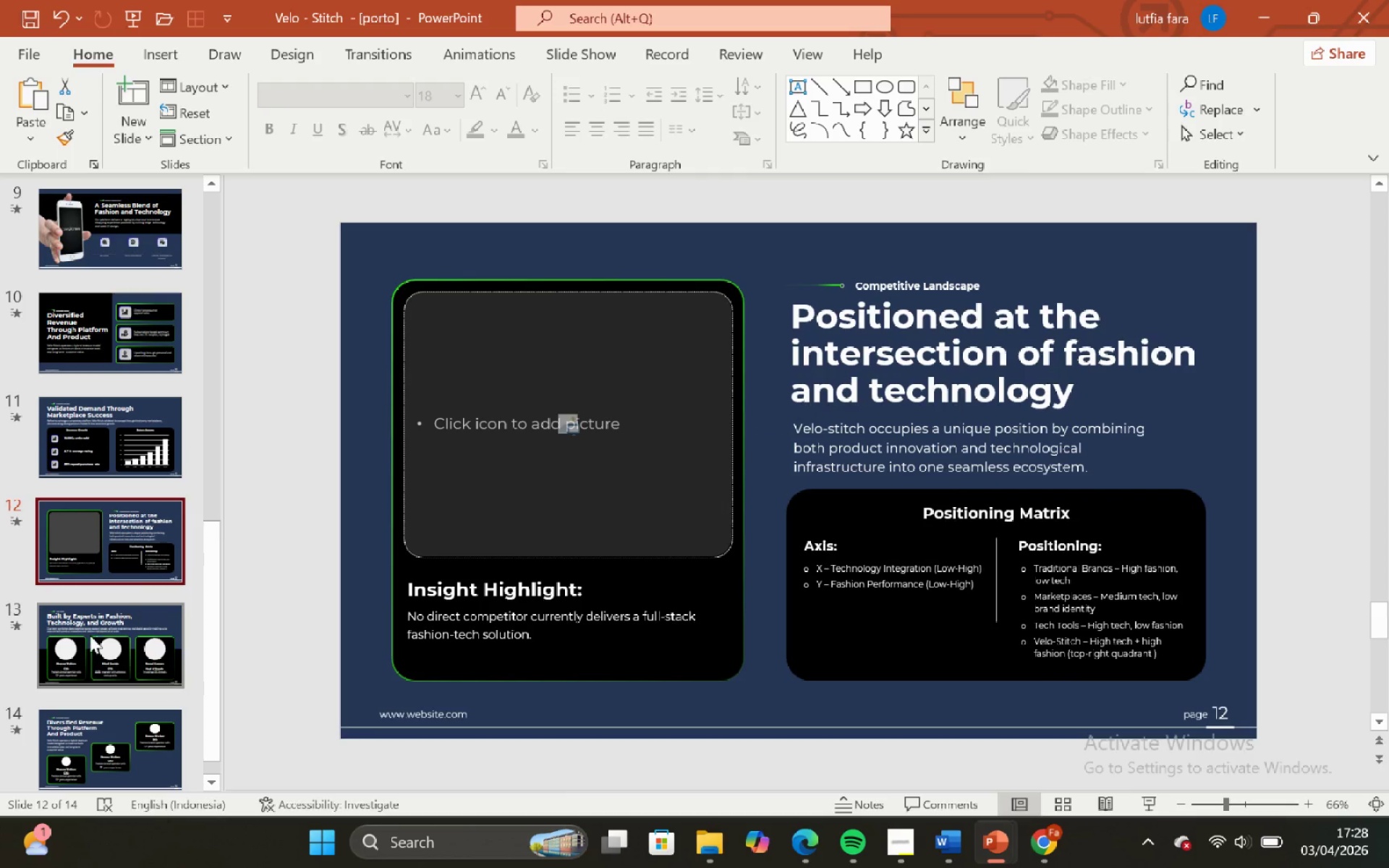 
left_click([104, 656])
 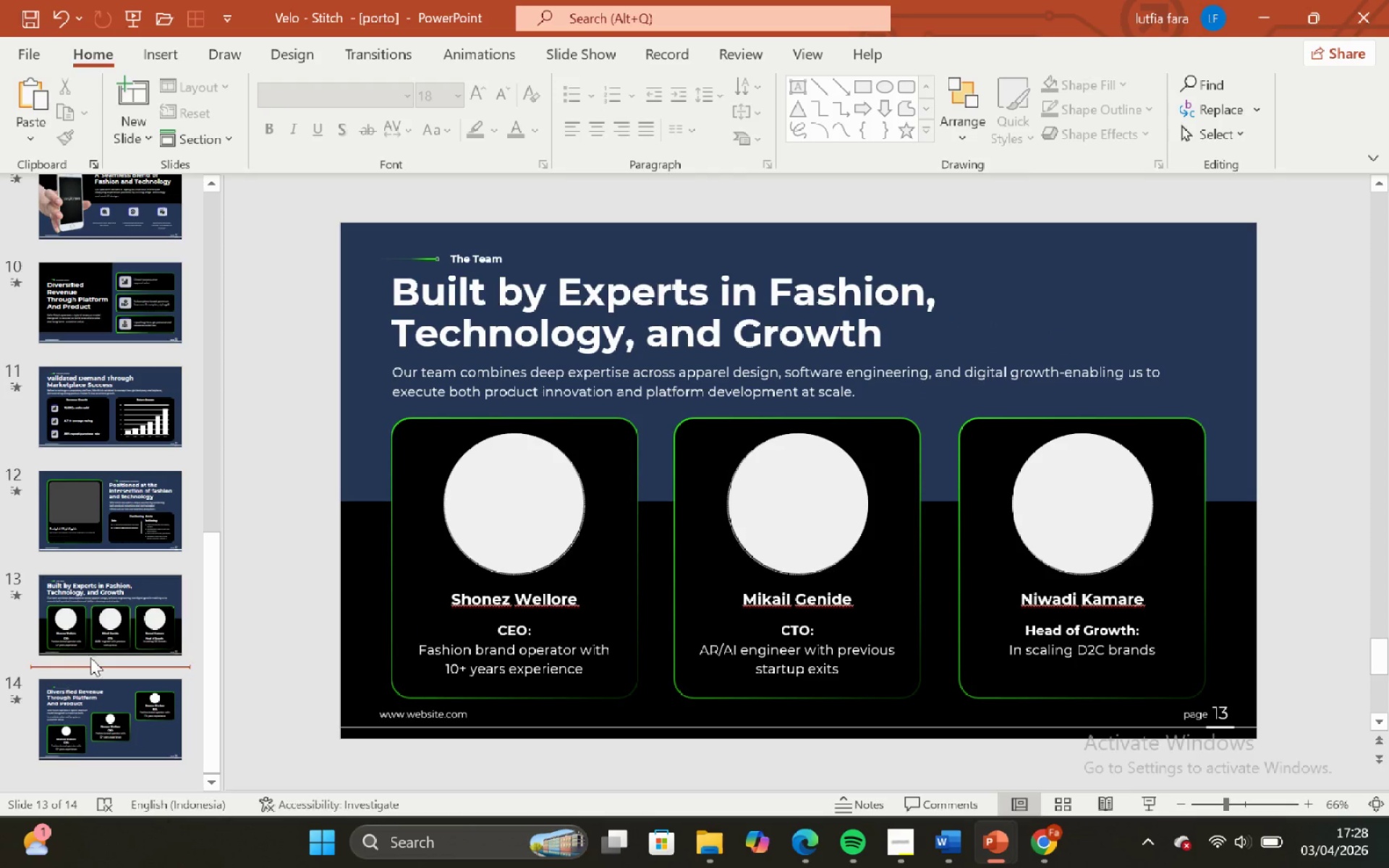 
scroll: coordinate [90, 662], scroll_direction: down, amount: 7.0
 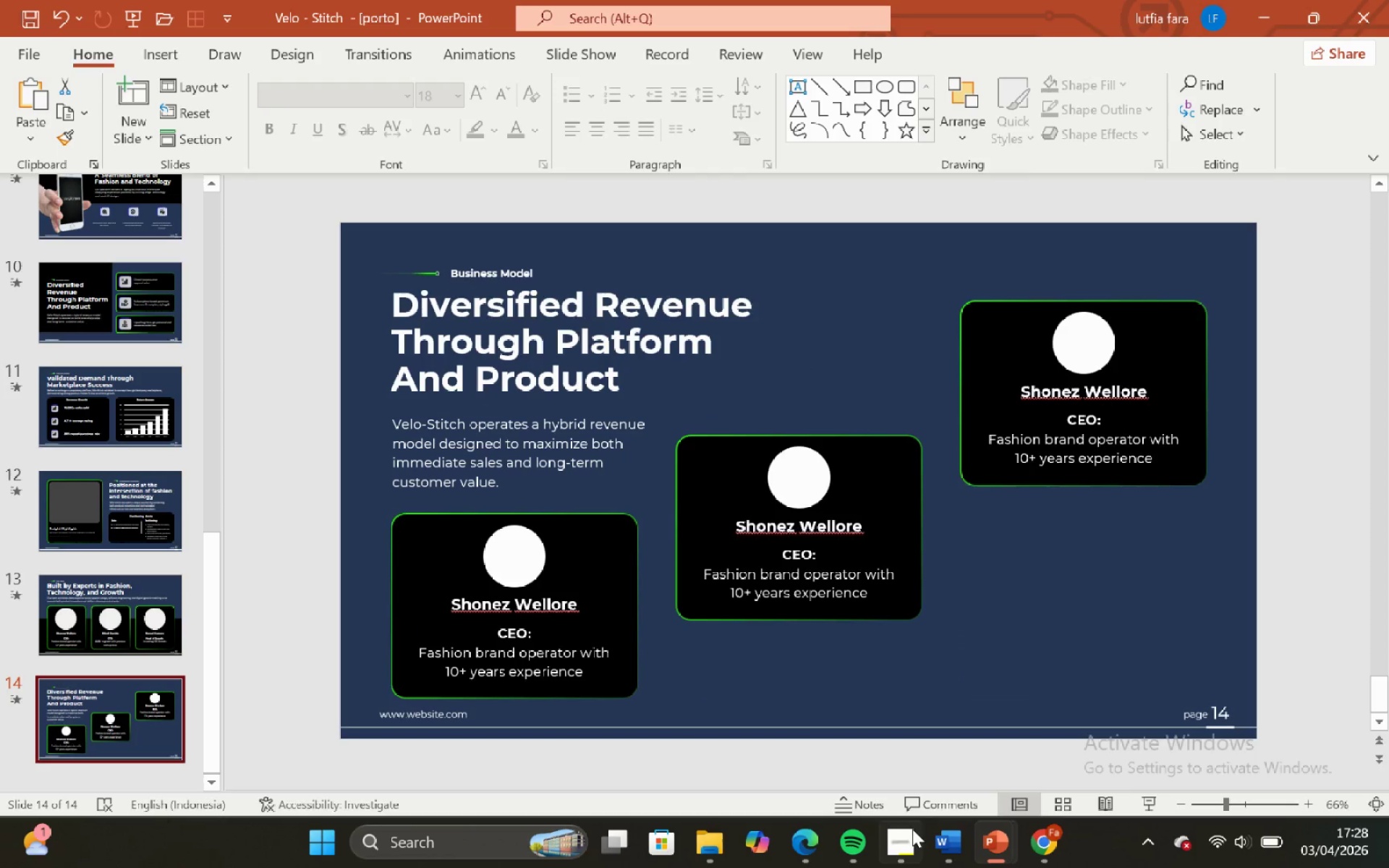 
left_click([903, 834])